 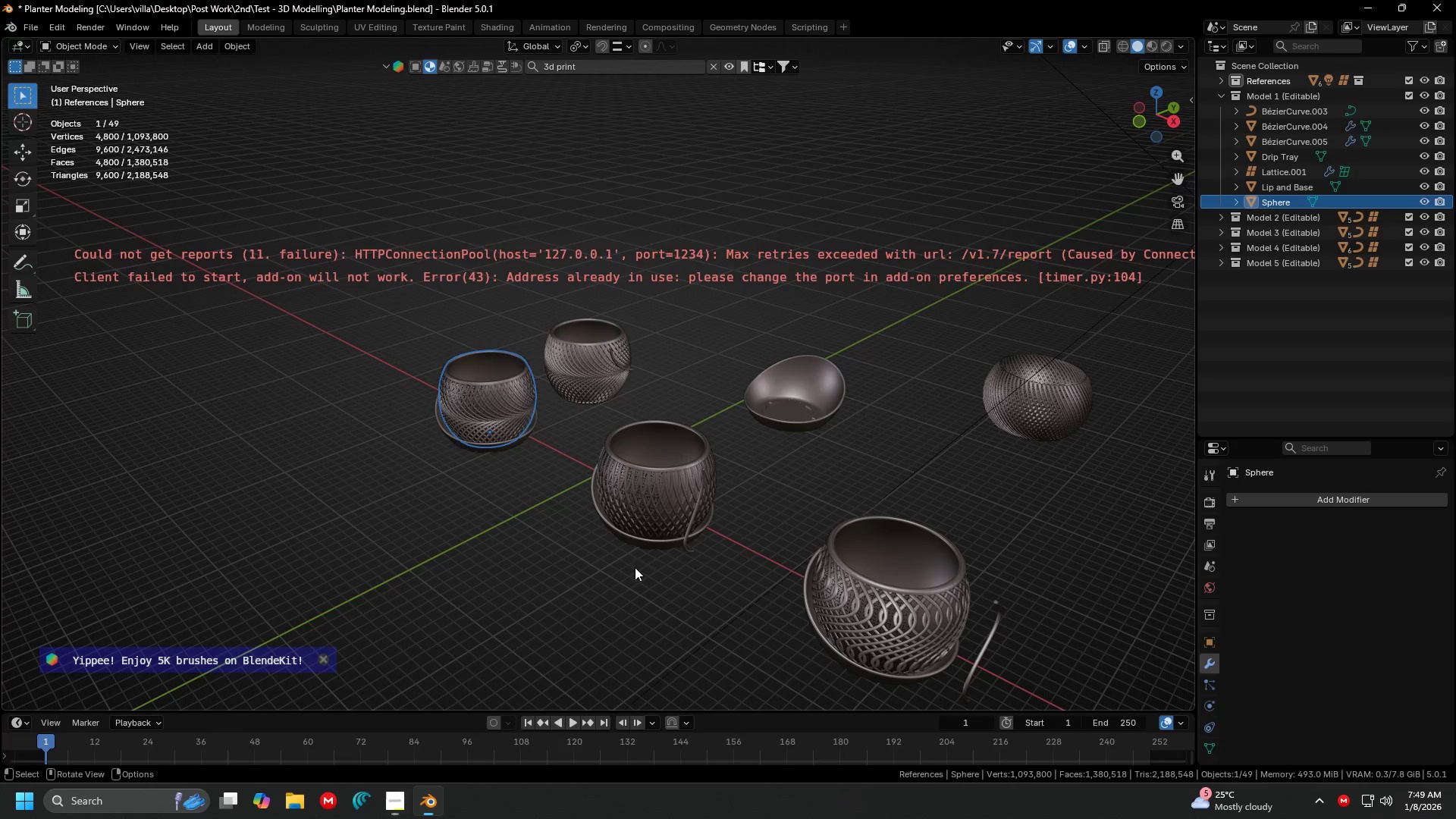 
scroll: coordinate [822, 560], scroll_direction: down, amount: 3.0
 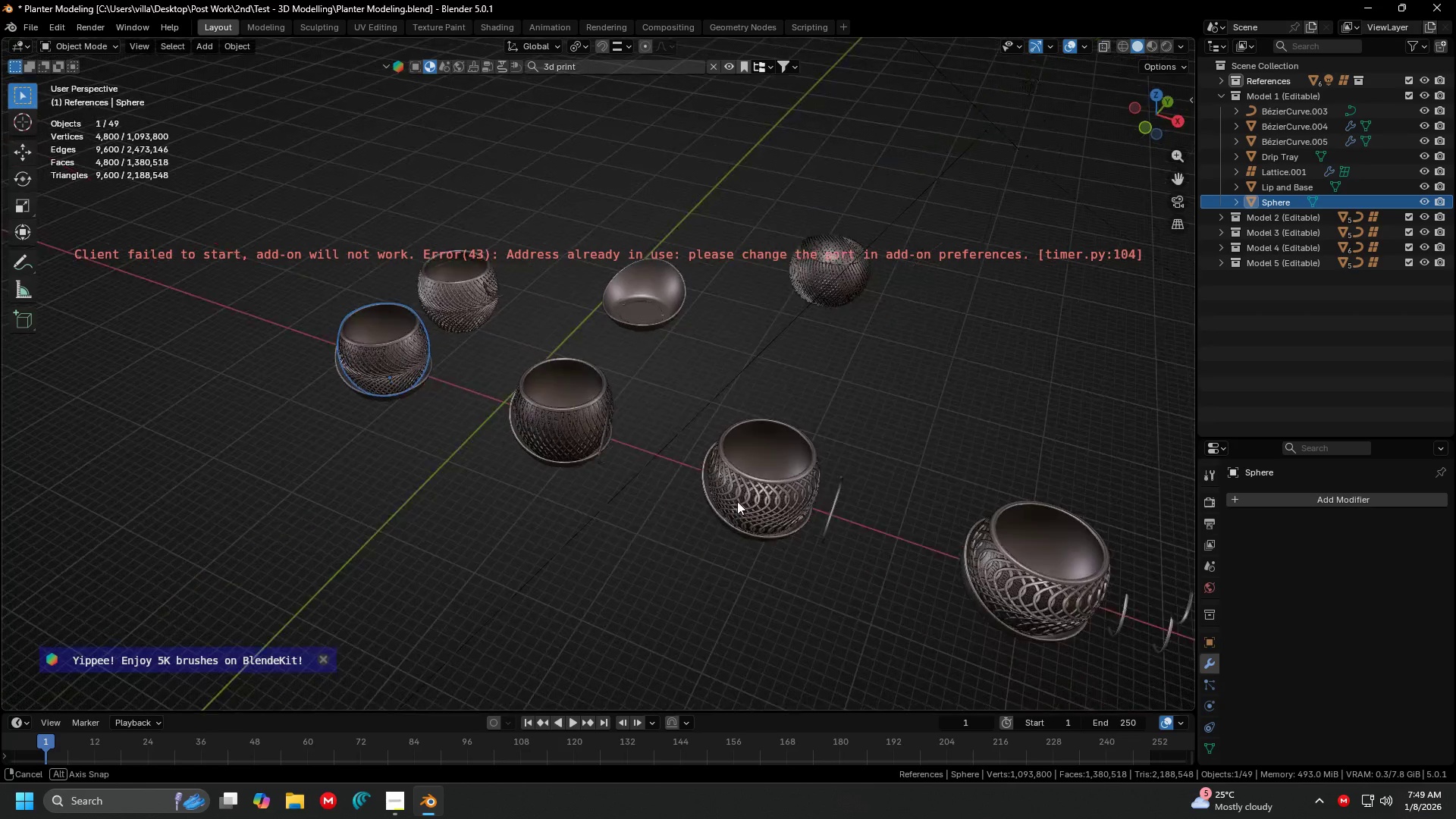 
key(Shift+ShiftLeft)
 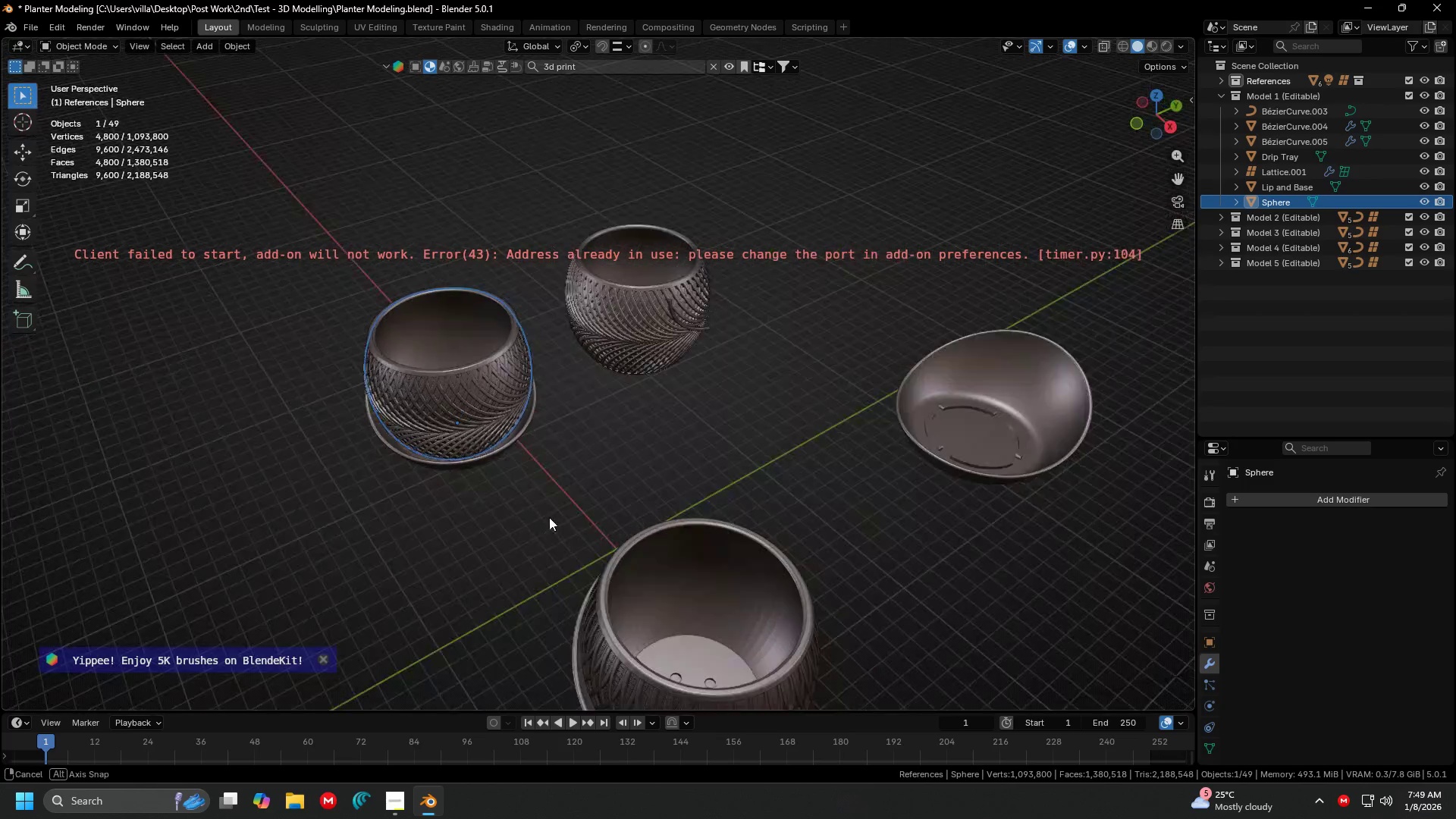 
scroll: coordinate [787, 502], scroll_direction: up, amount: 4.0
 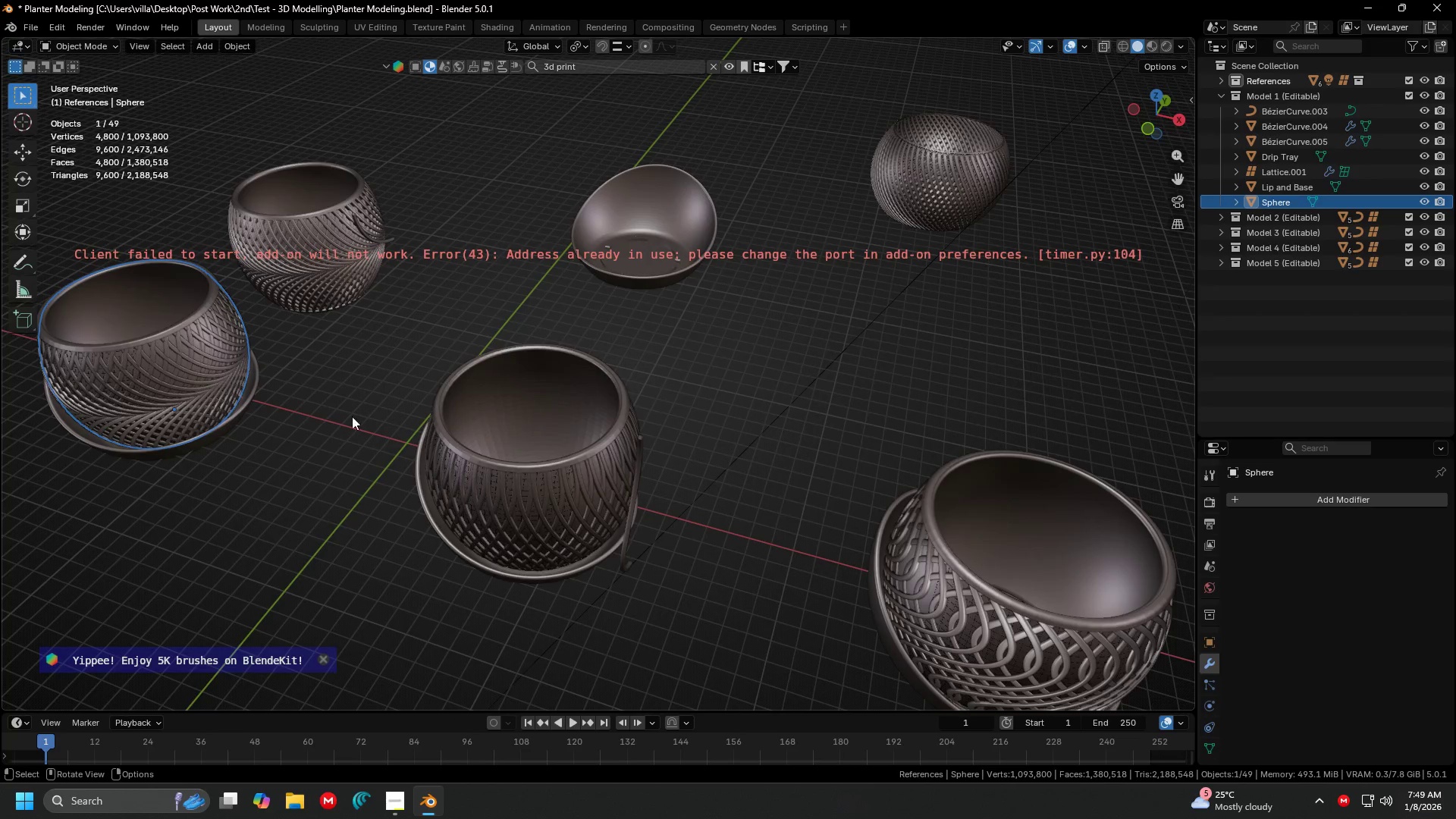 
hold_key(key=ShiftLeft, duration=0.31)
 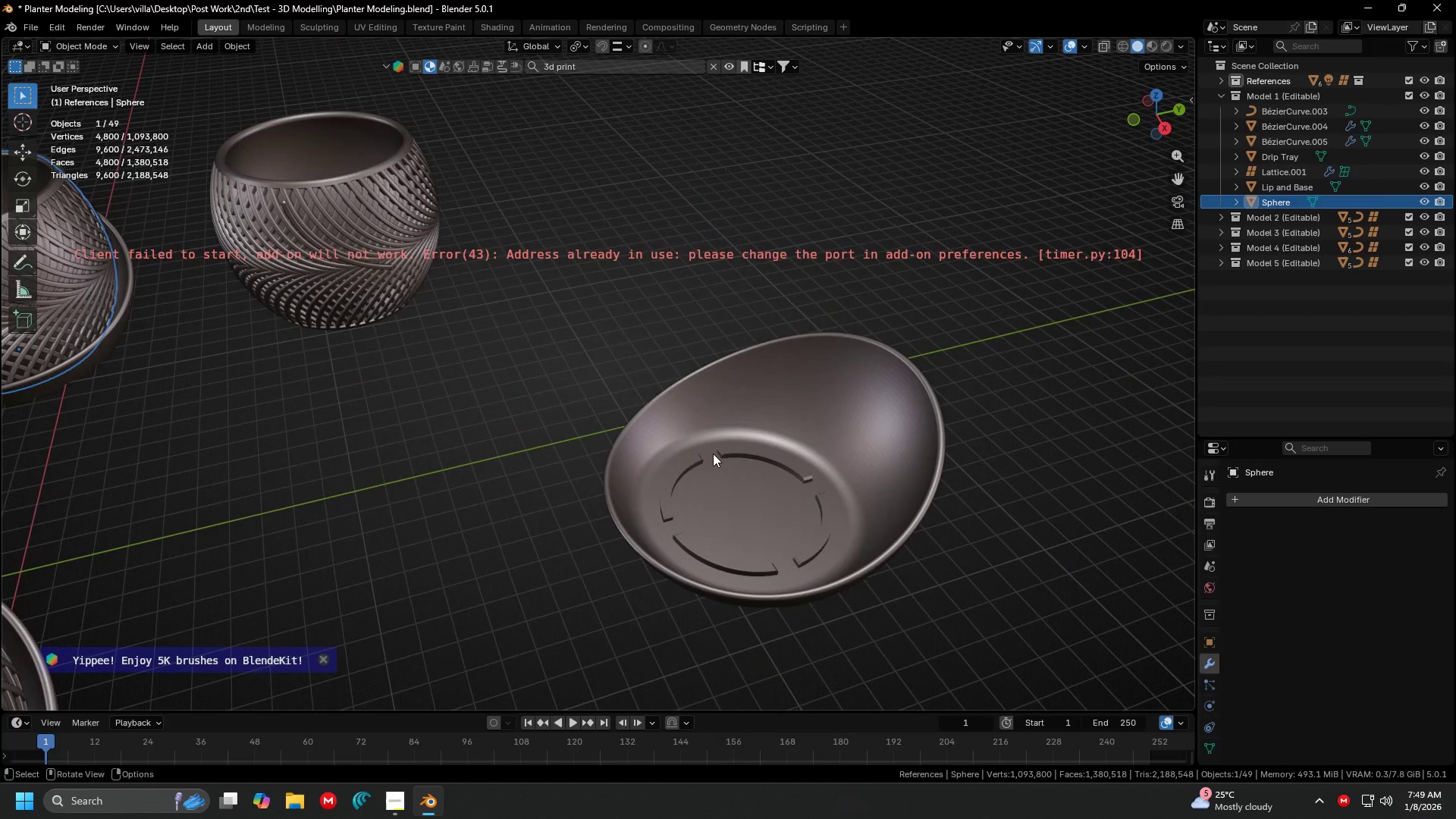 
scroll: coordinate [549, 510], scroll_direction: up, amount: 3.0
 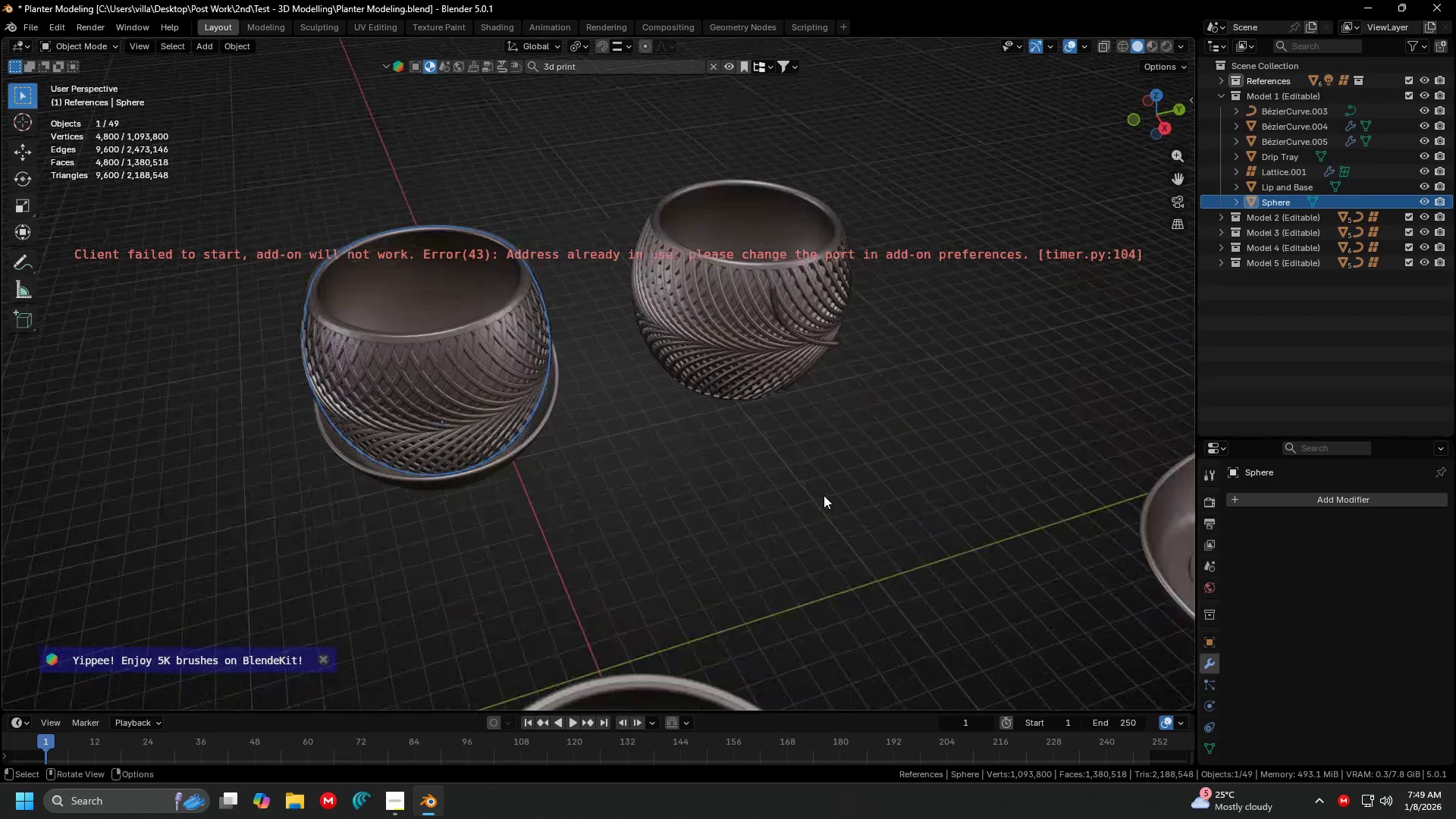 
left_click([714, 453])
 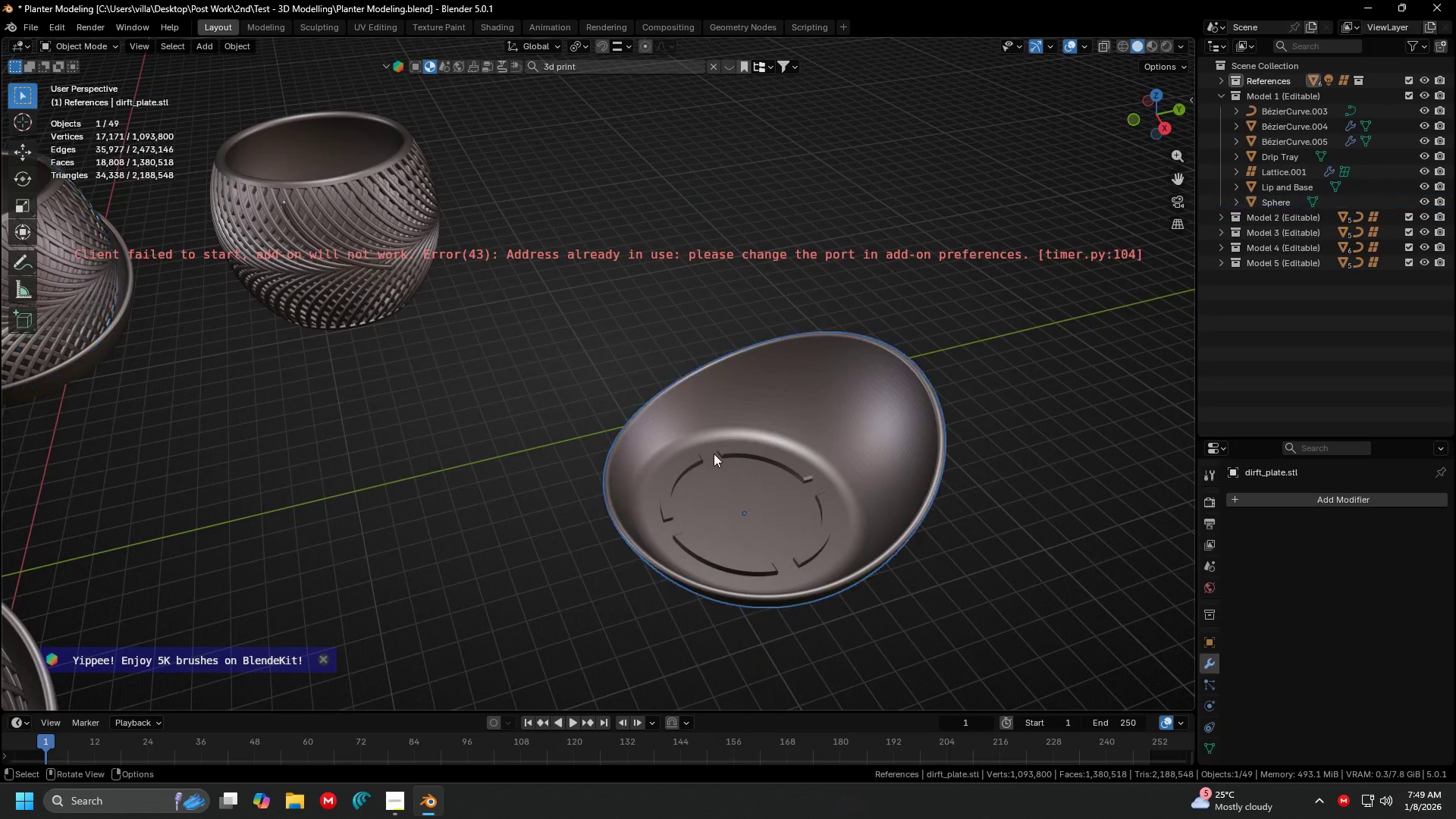 
key(Shift+ShiftLeft)
 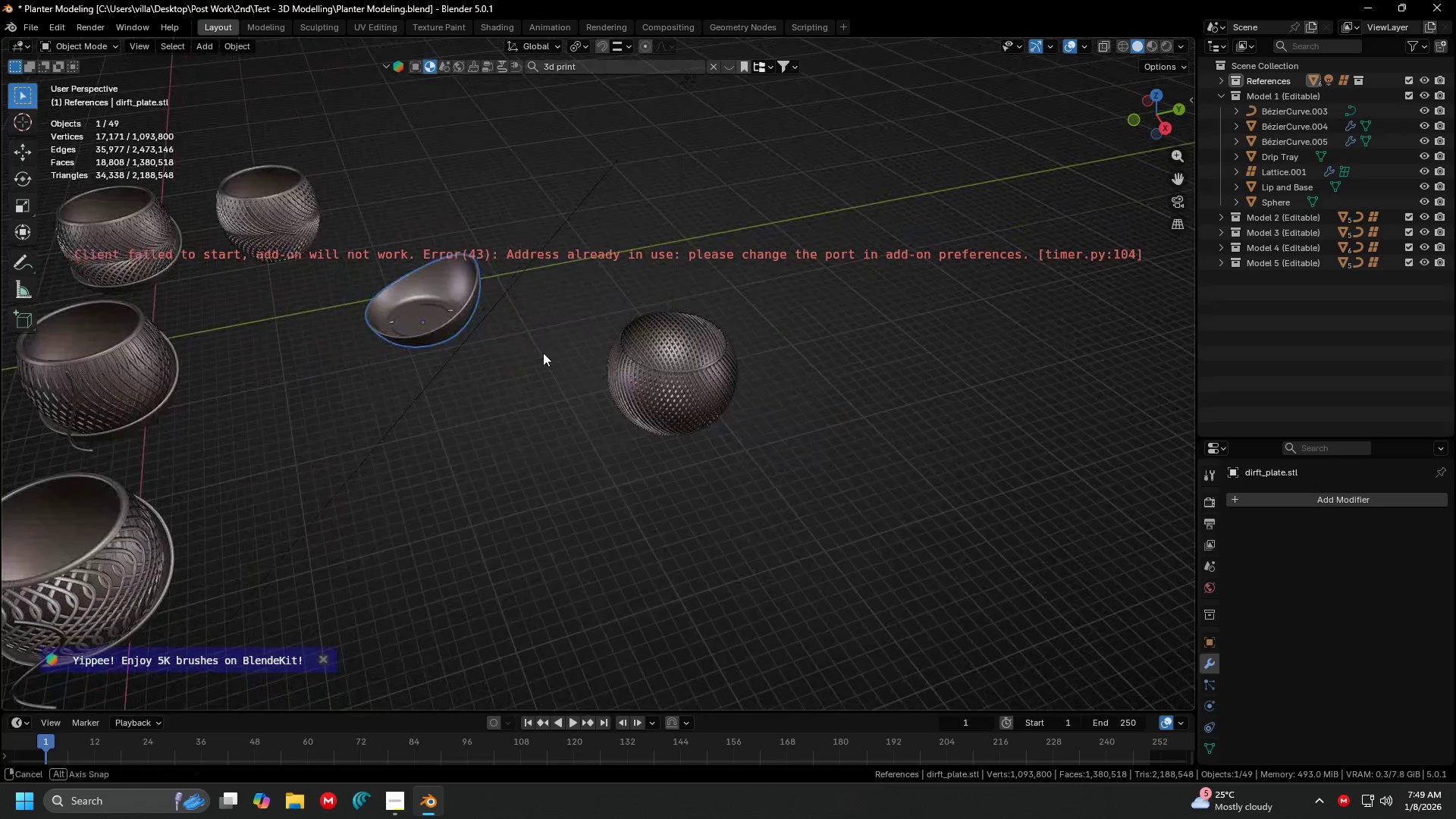 
scroll: coordinate [785, 469], scroll_direction: down, amount: 6.0
 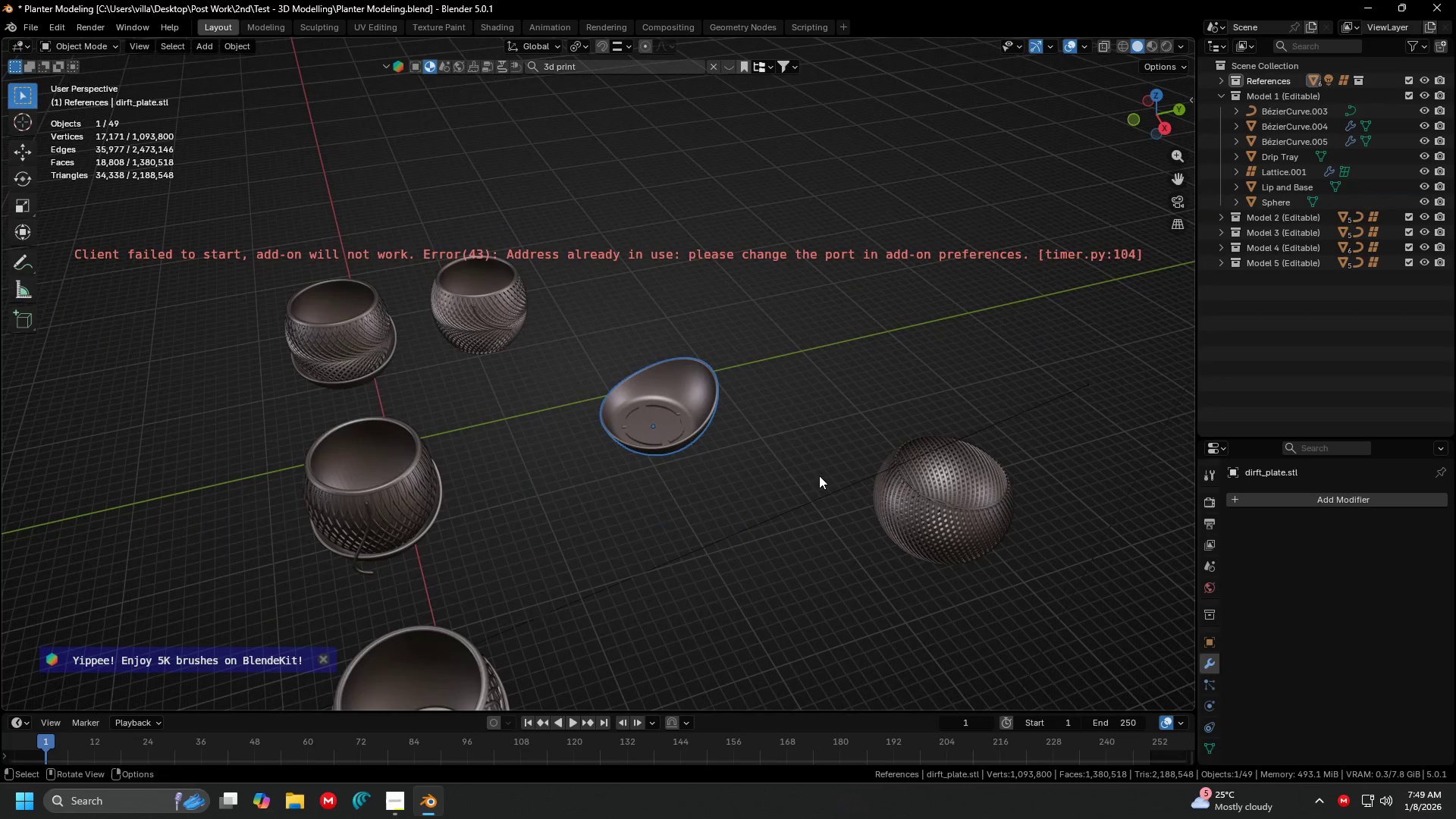 
scroll: coordinate [773, 343], scroll_direction: up, amount: 7.0
 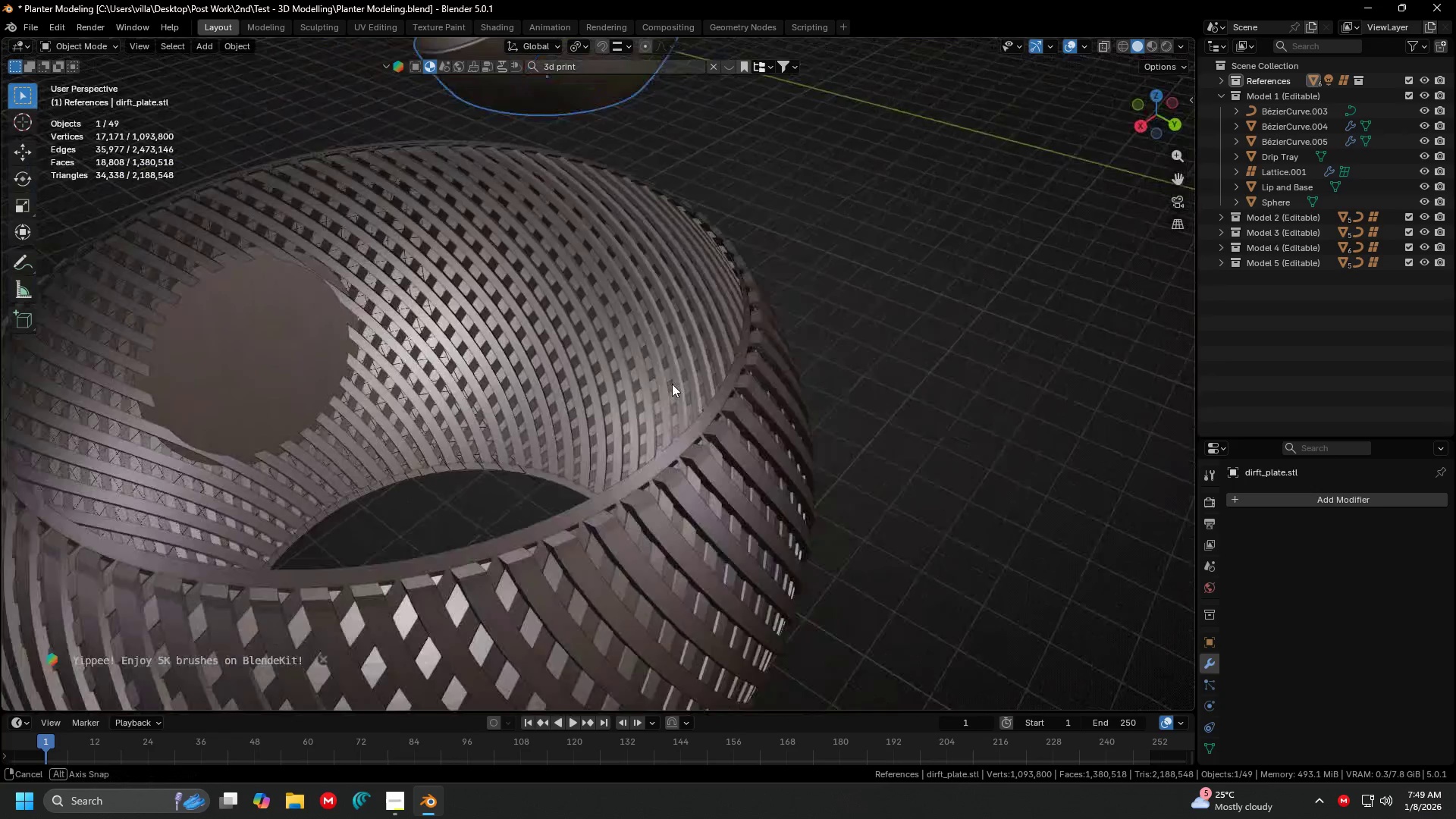 
hold_key(key=ShiftLeft, duration=0.31)
scroll: coordinate [358, 456], scroll_direction: down, amount: 10.0
 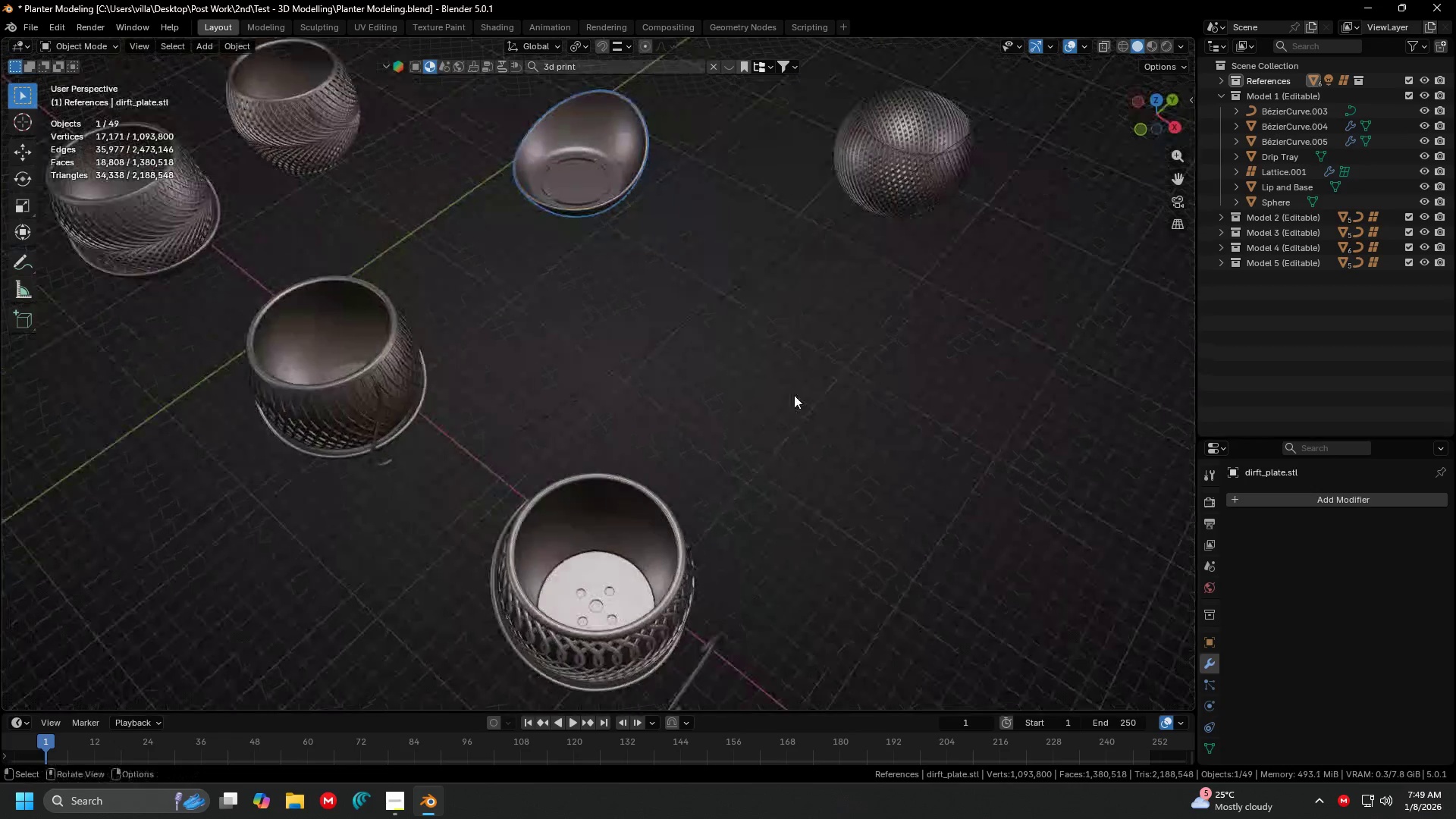 
key(Shift+ShiftLeft)
 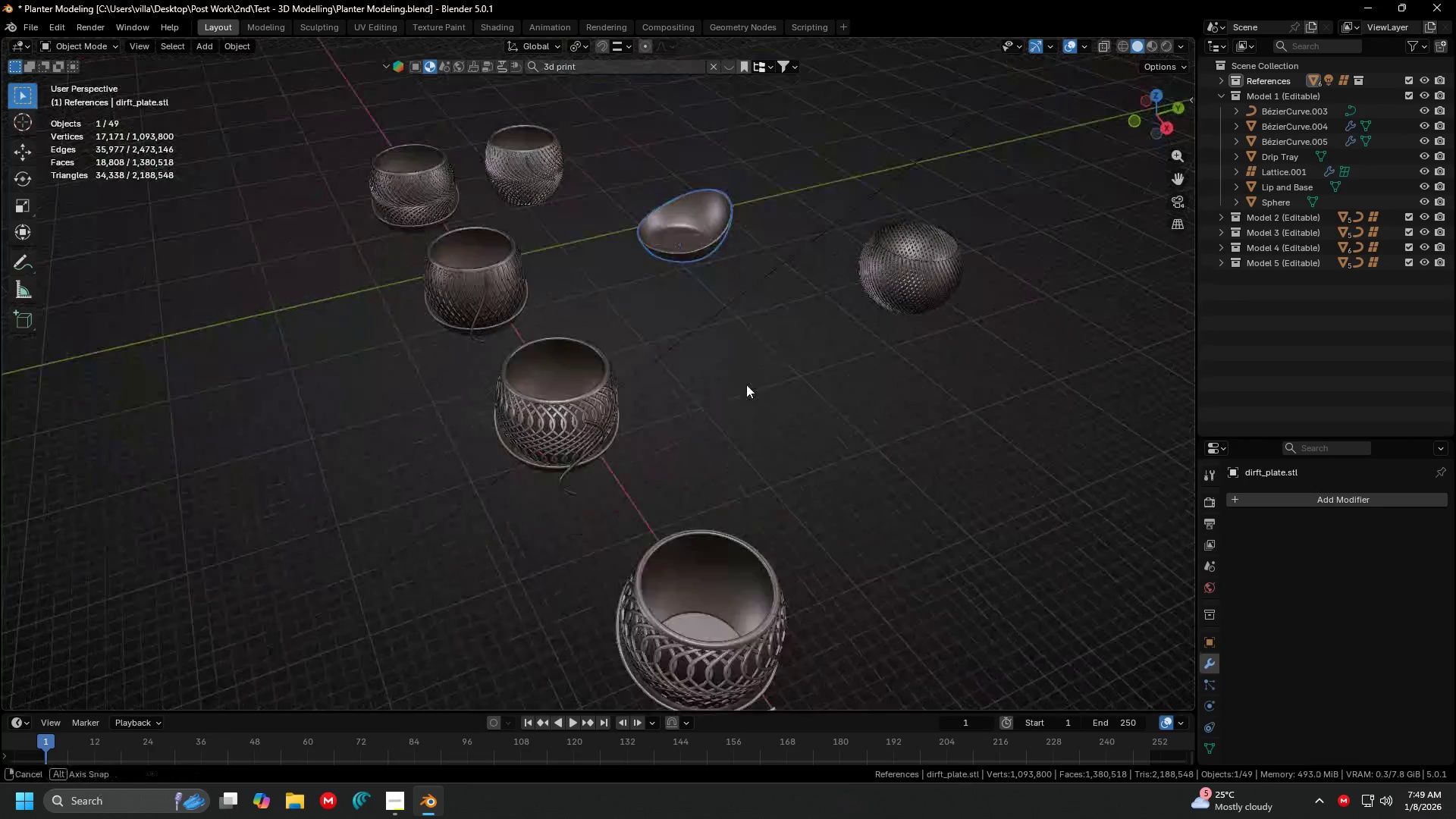 
scroll: coordinate [796, 414], scroll_direction: down, amount: 4.0
 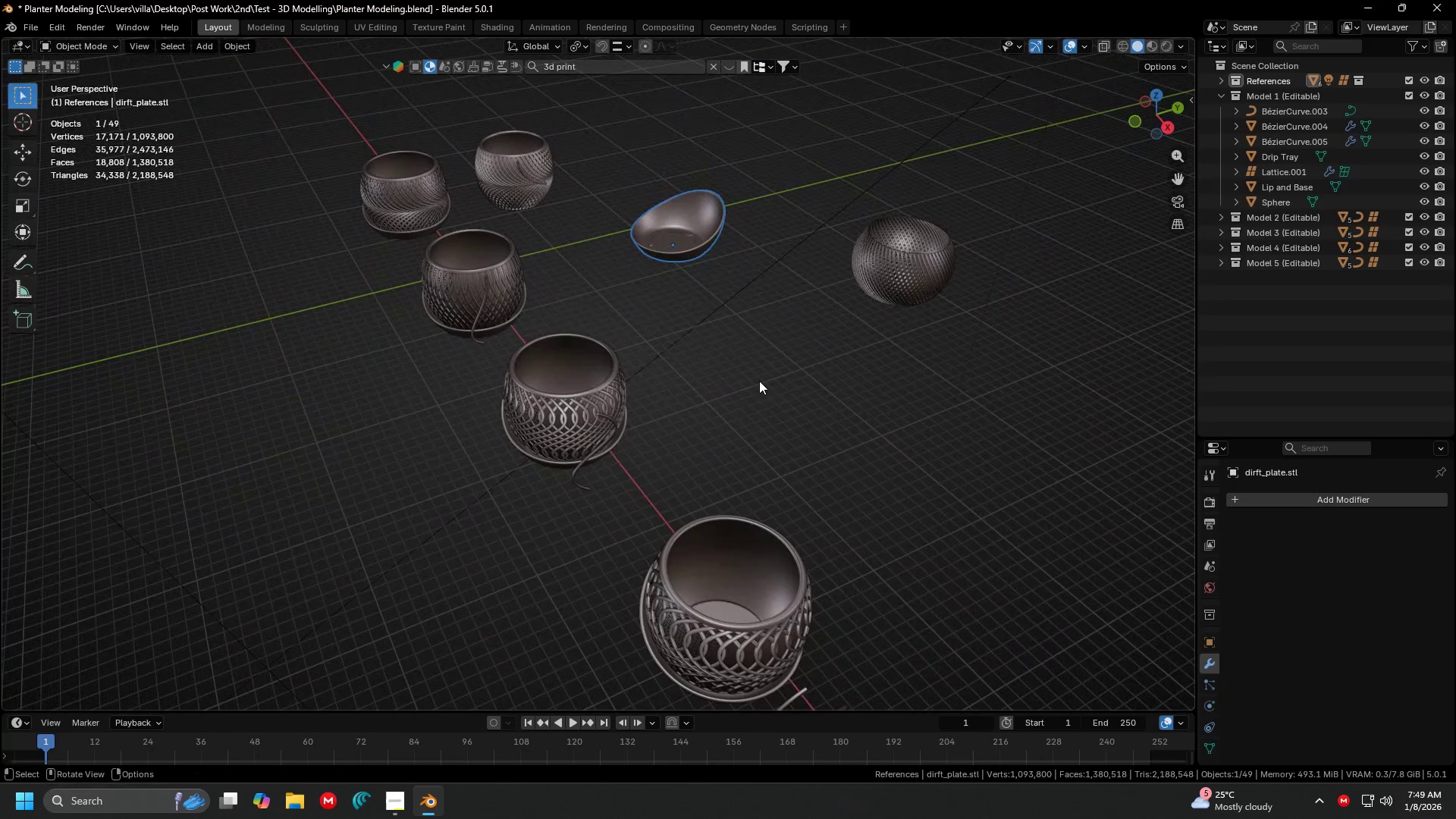 
type(nn)
 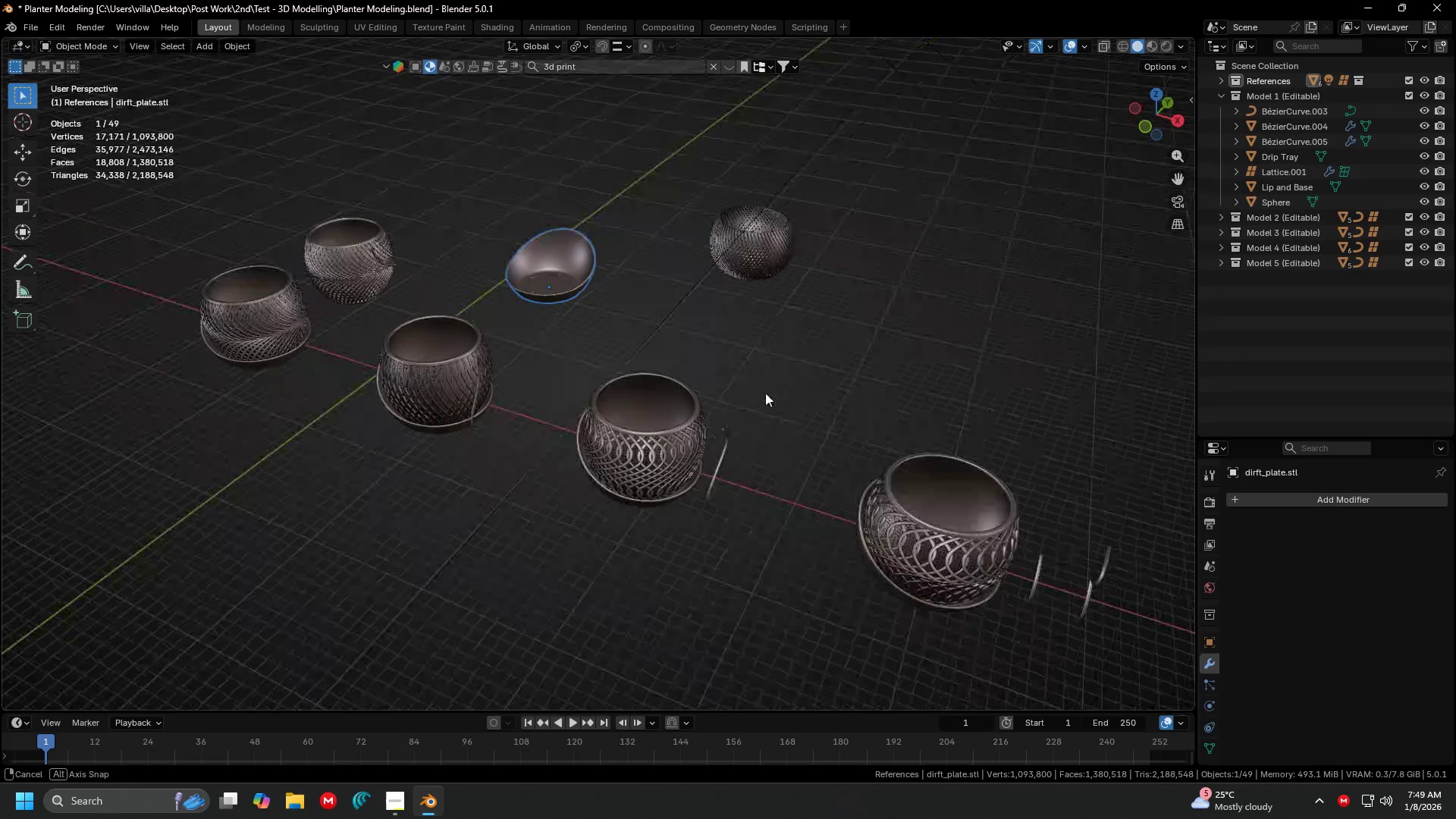 
scroll: coordinate [730, 391], scroll_direction: none, amount: 0.0
 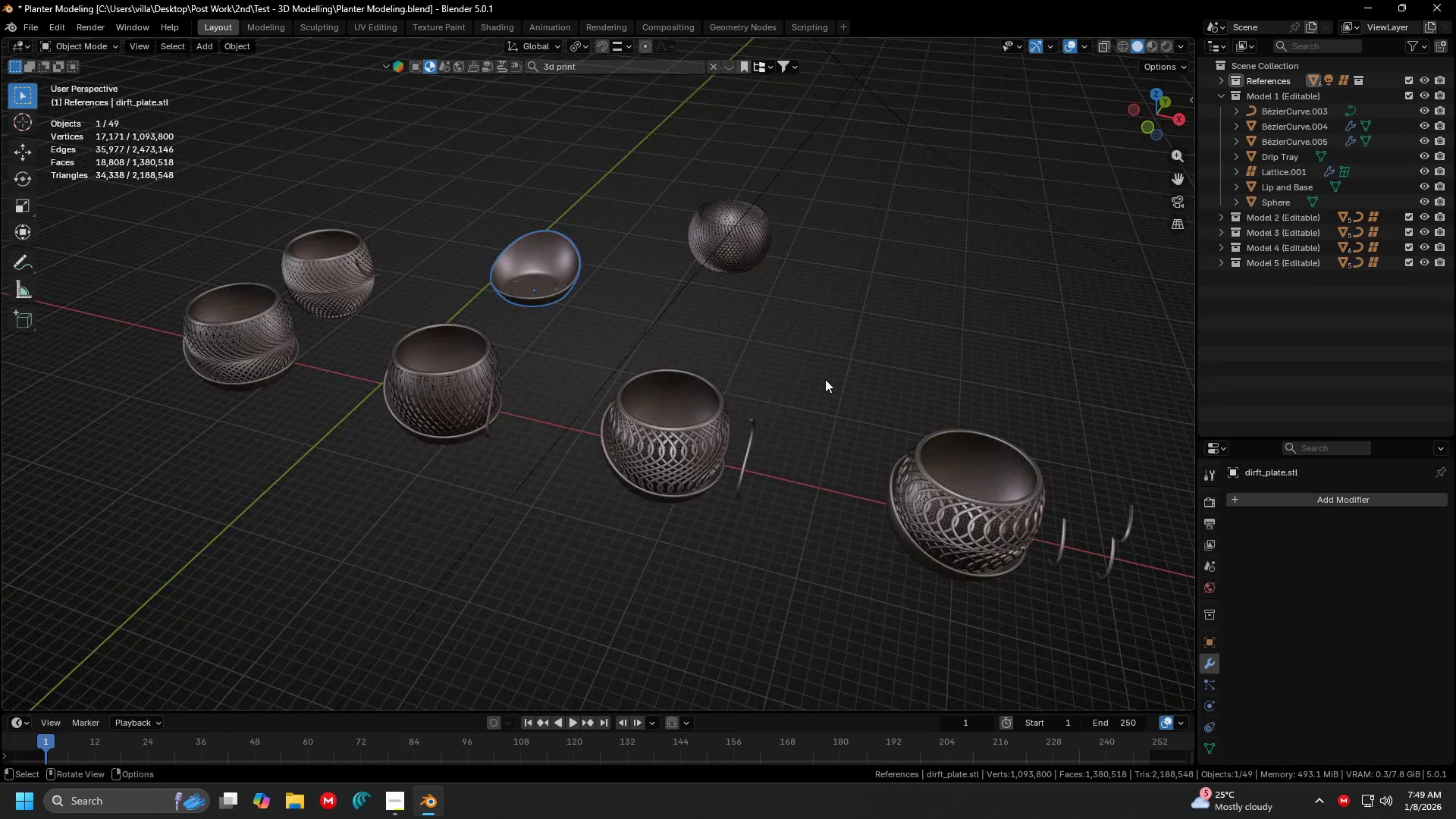 
type(nn)
 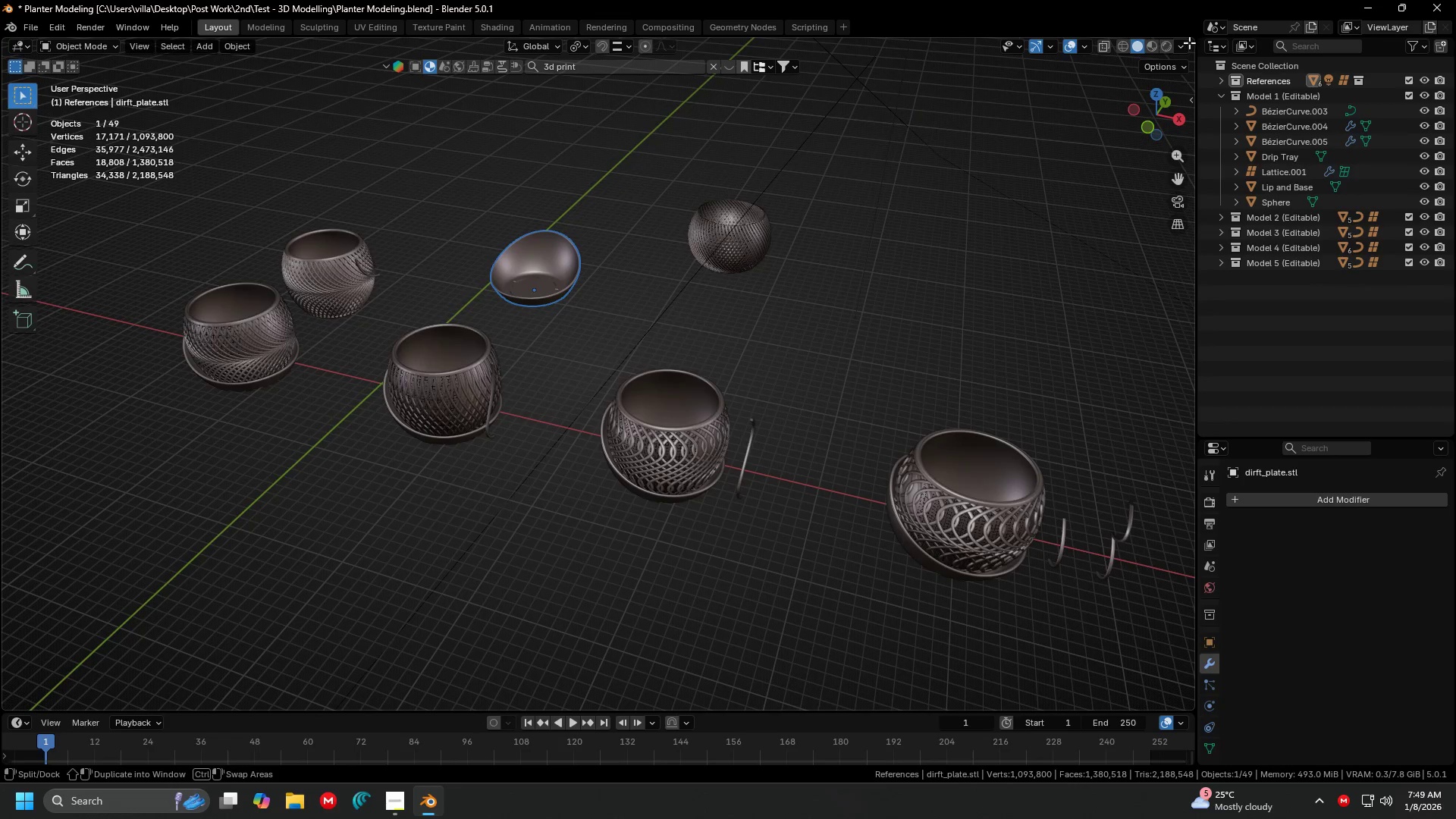 
left_click_drag(start_coordinate=[1190, 42], to_coordinate=[678, 82])
 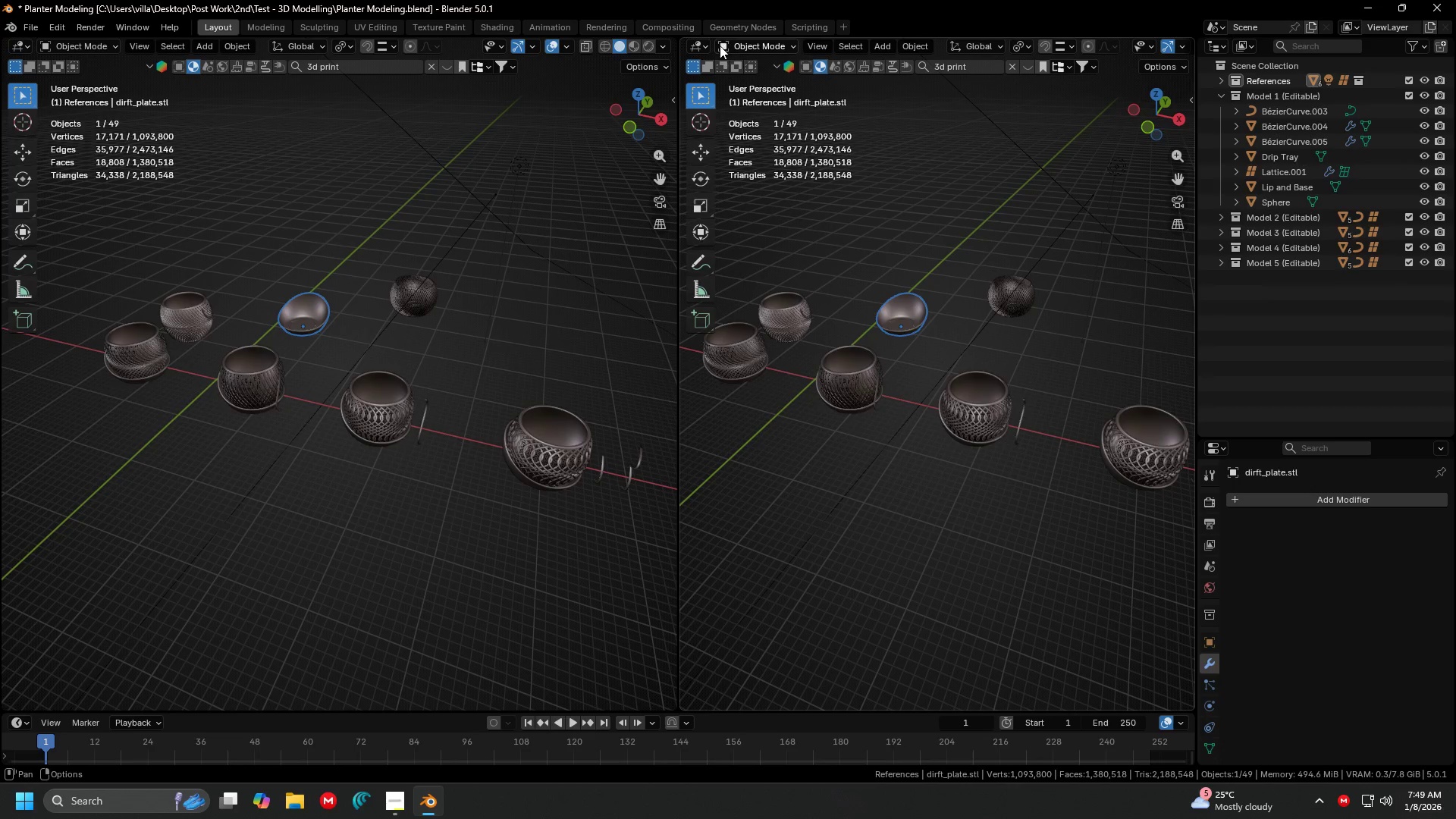 
left_click([703, 43])
 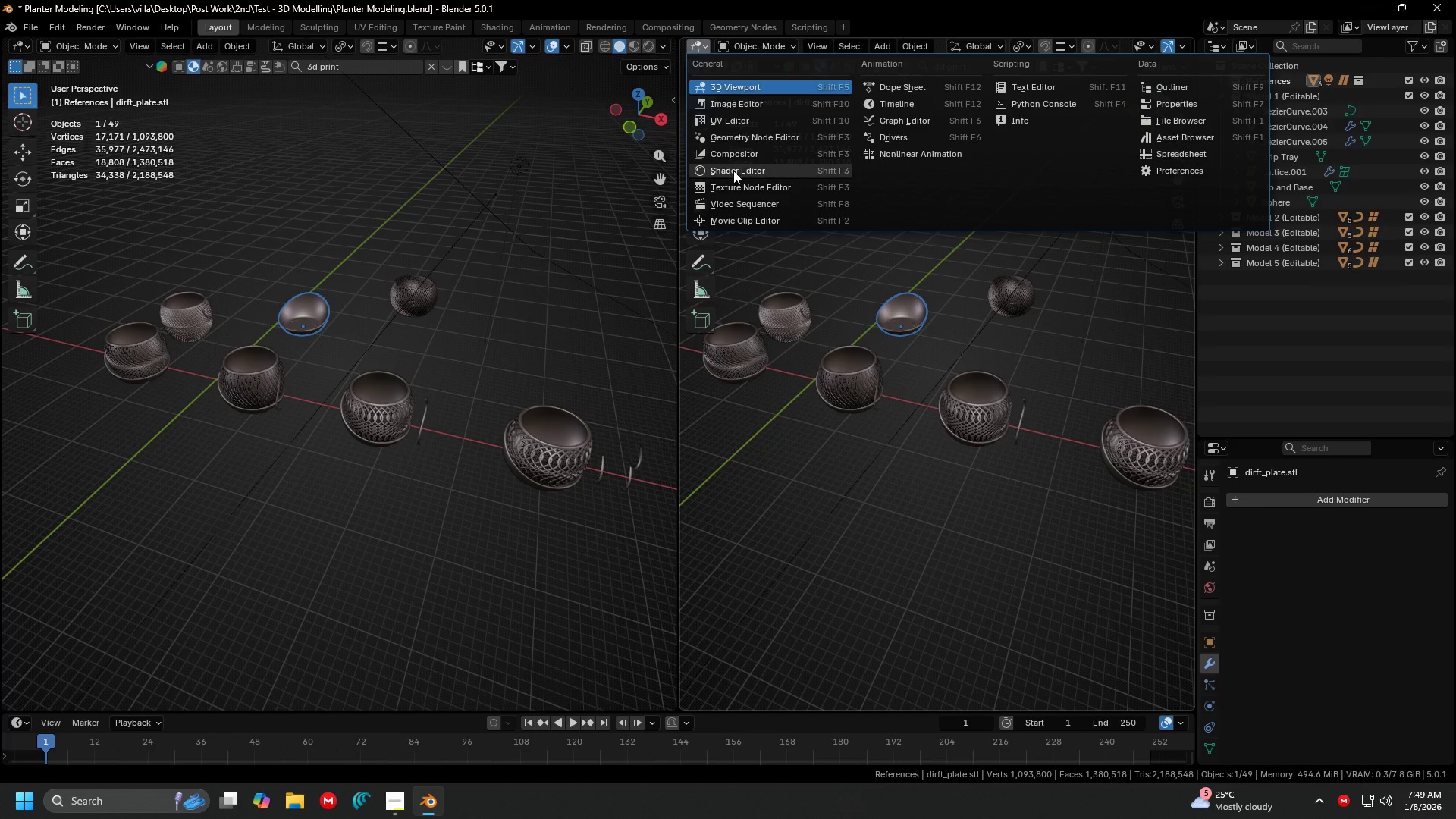 
left_click([733, 171])
 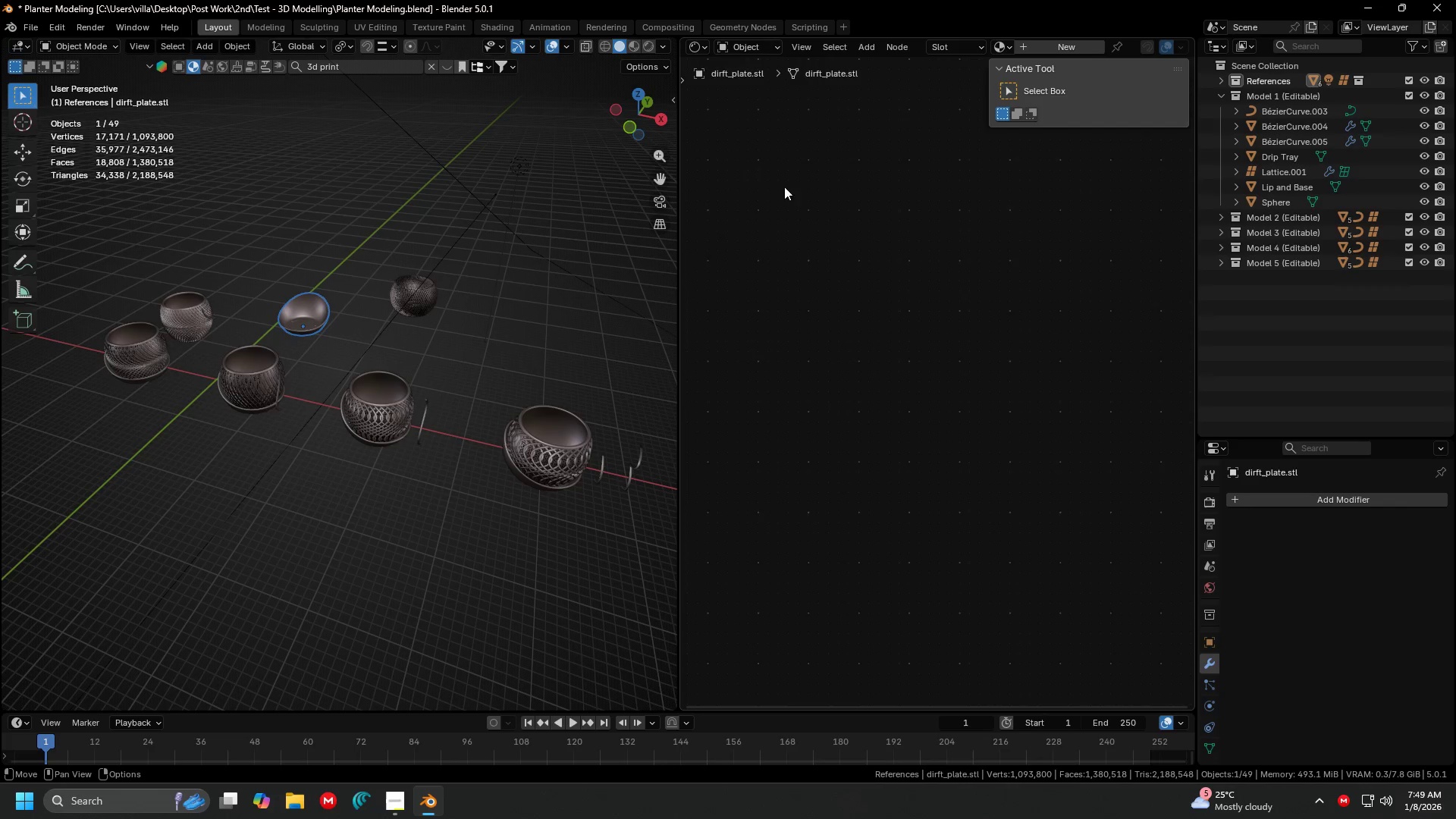 
left_click([739, 45])
 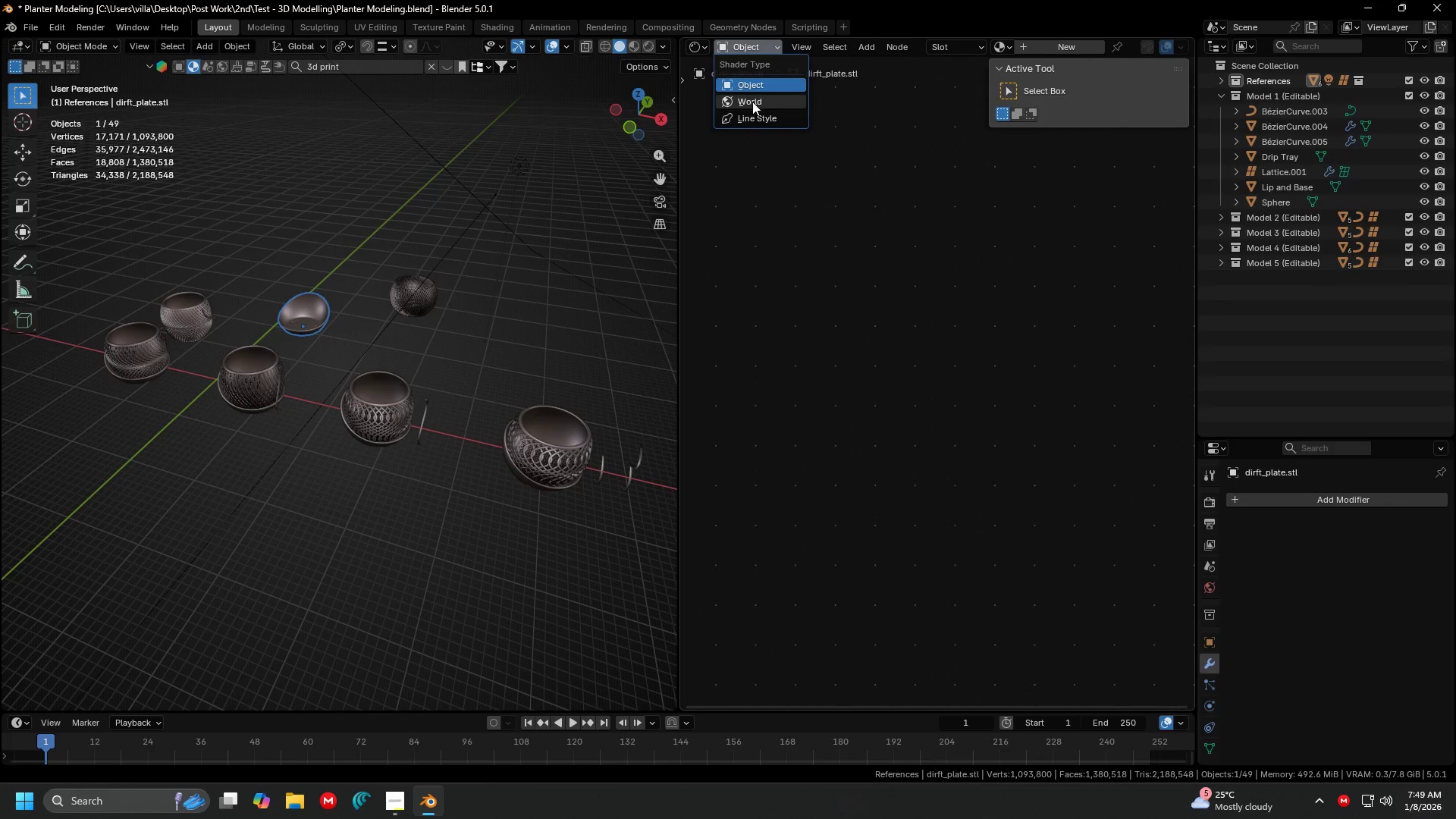 
scroll: coordinate [799, 202], scroll_direction: down, amount: 3.0
 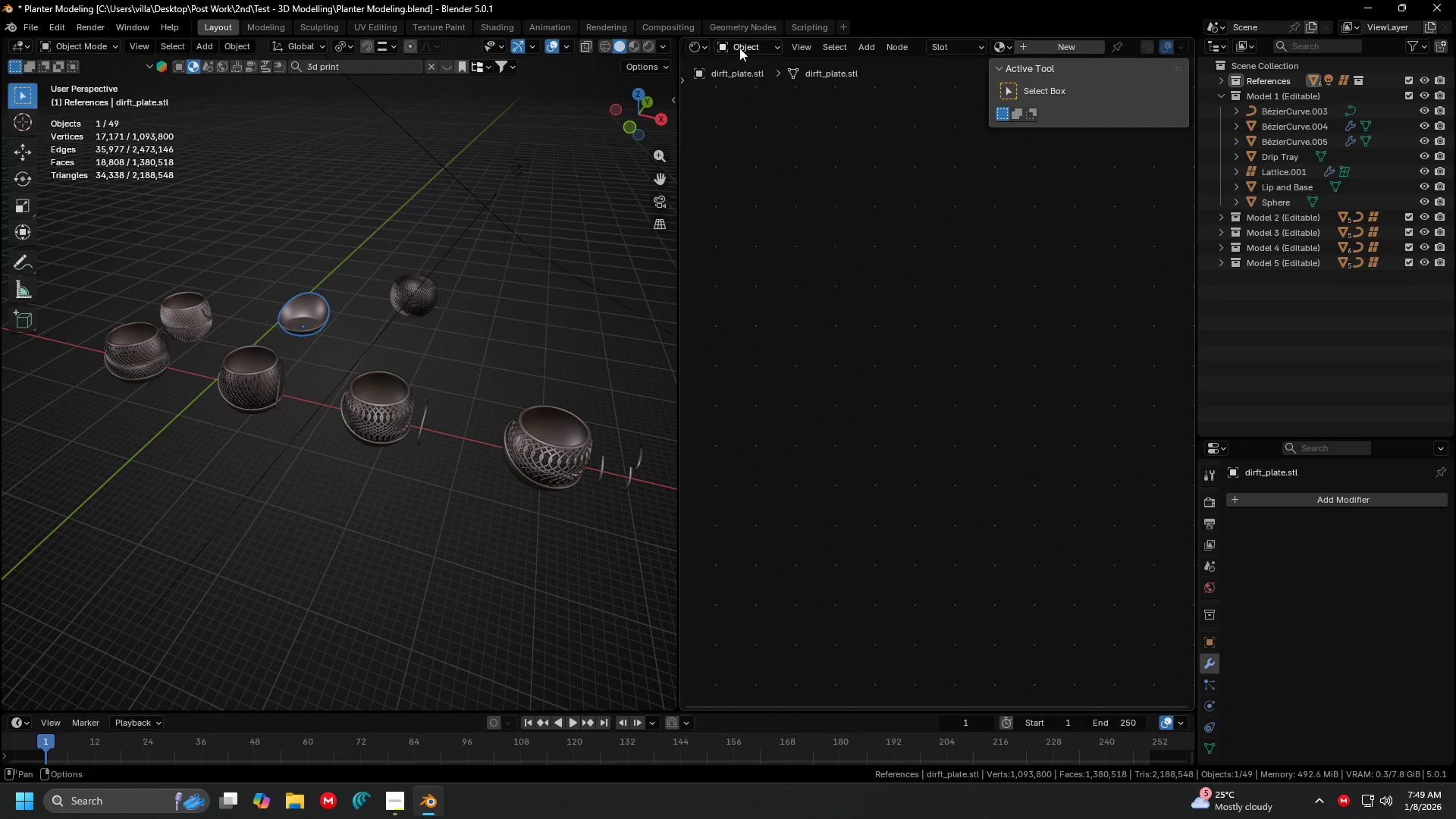 
left_click([752, 102])
 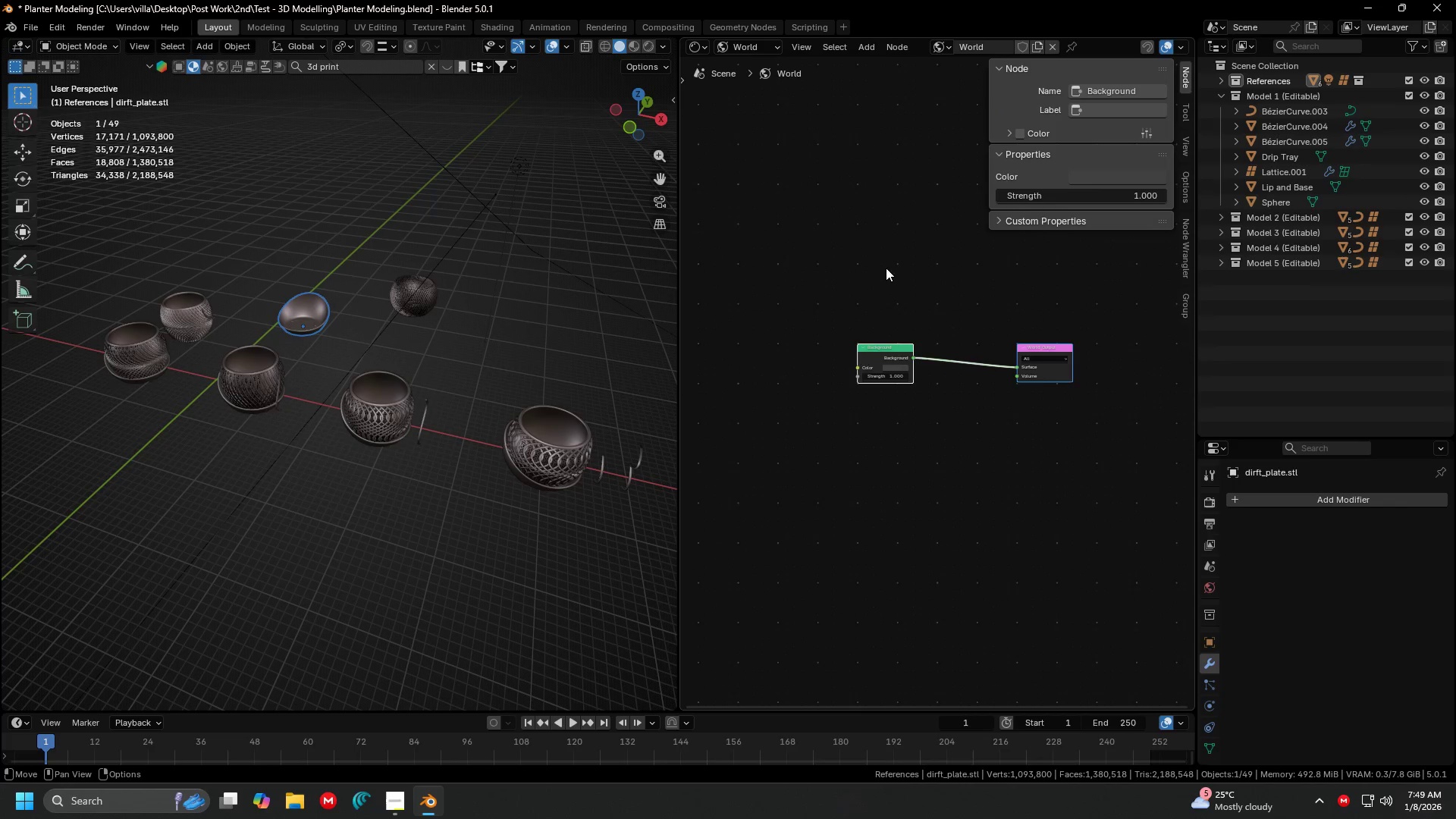 
left_click([758, 336])
 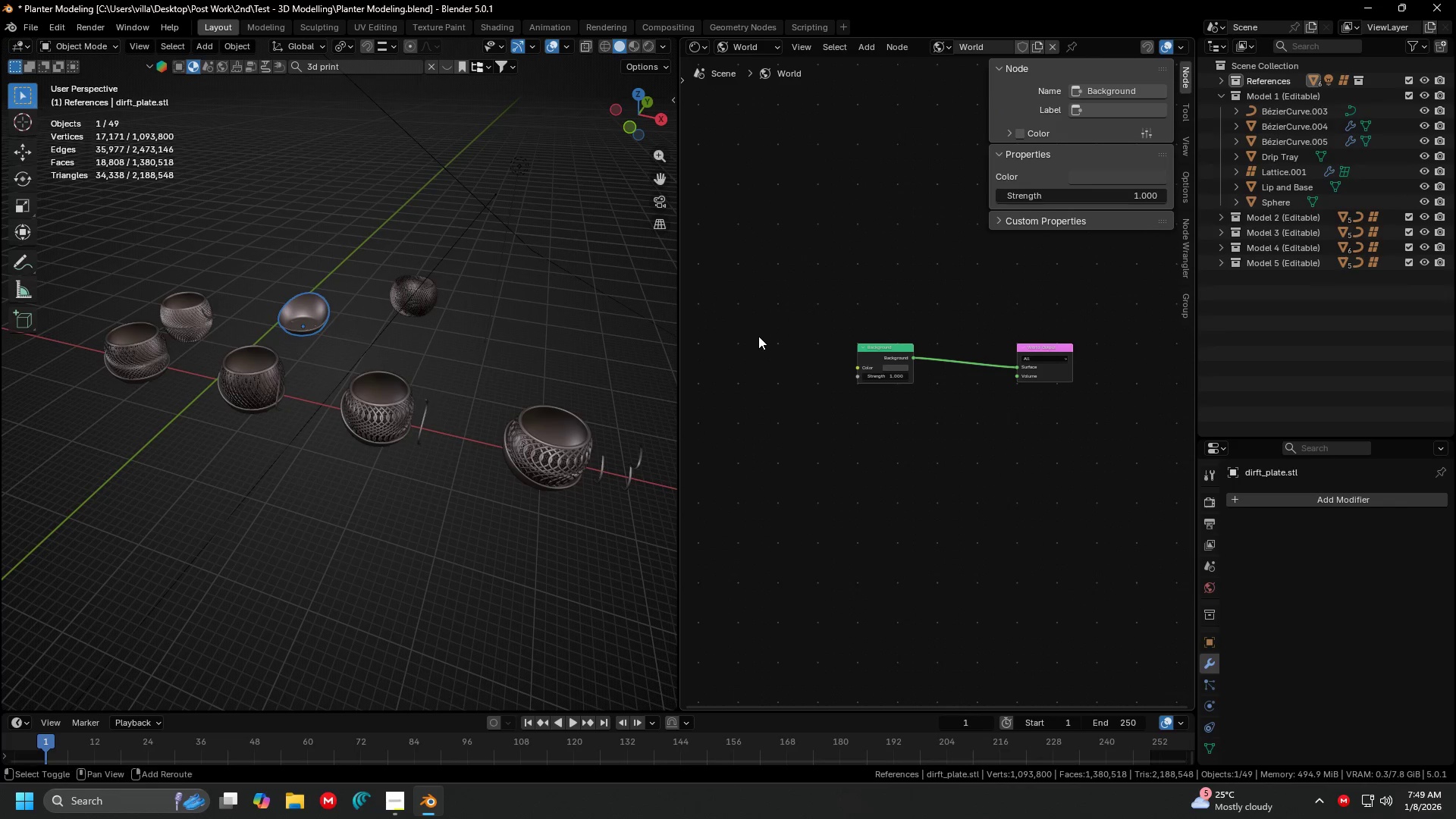 
key(Shift+ShiftLeft)
 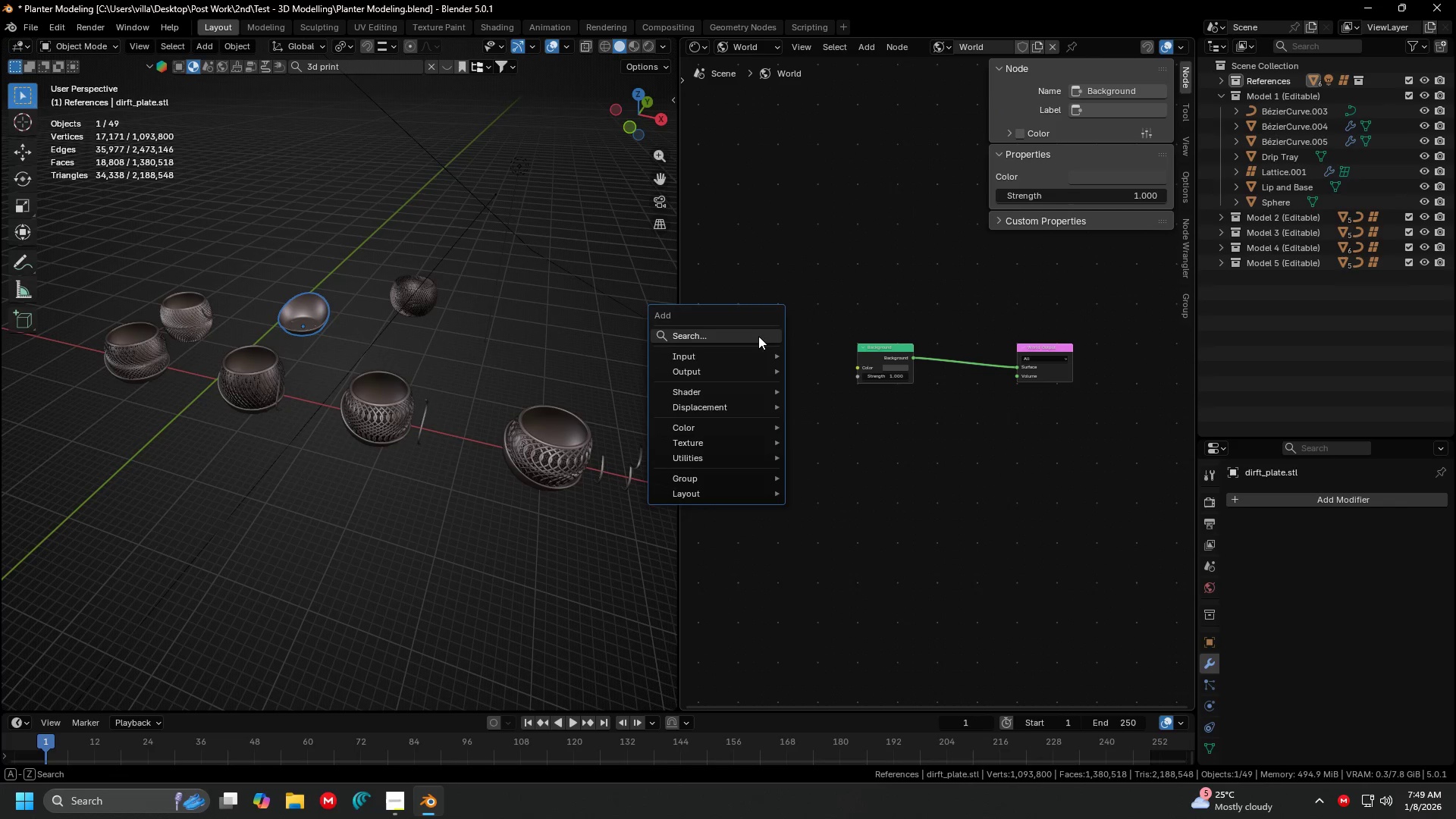 
scroll: coordinate [737, 334], scroll_direction: none, amount: 0.0
 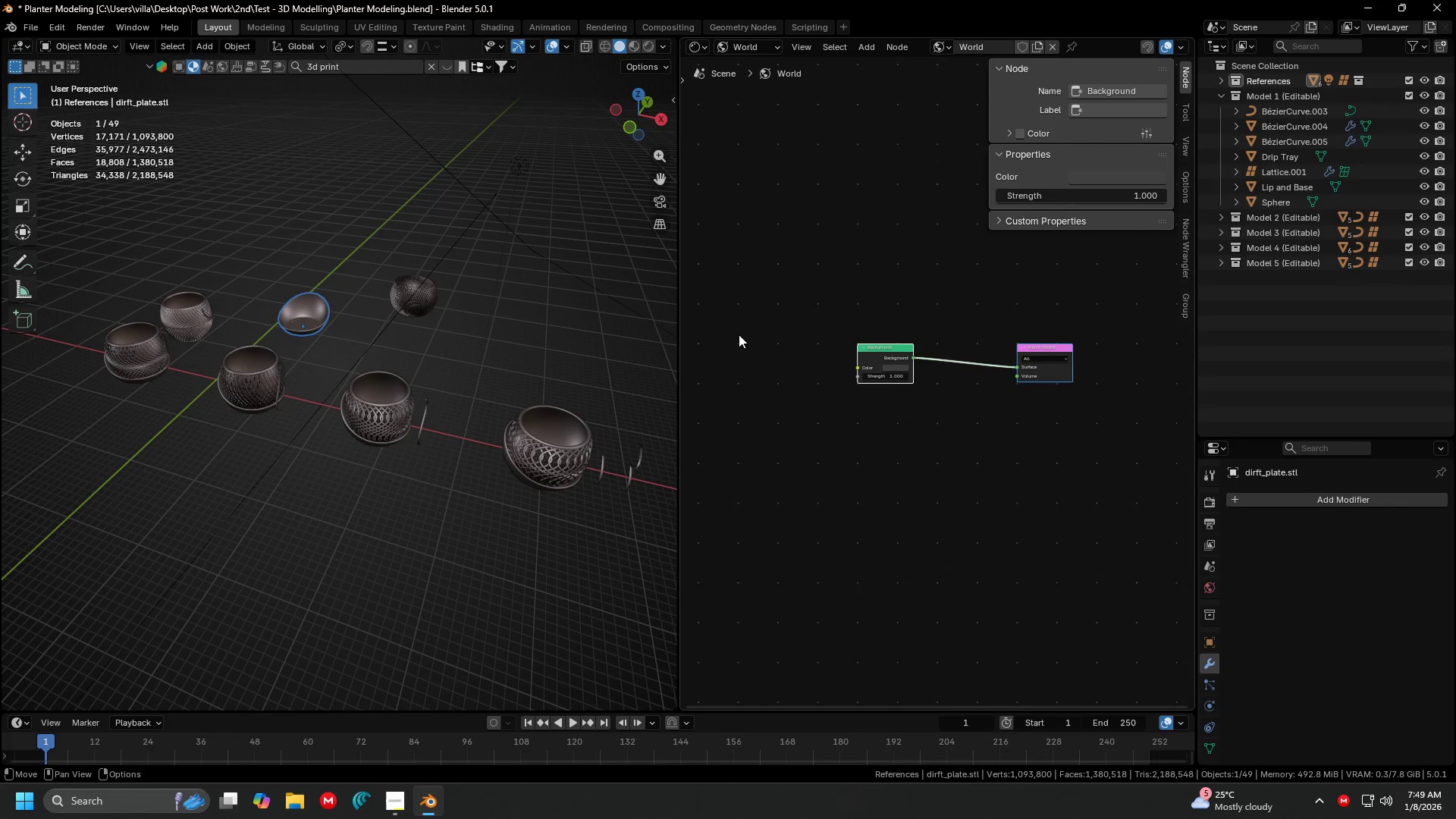 
key(Shift+A)
 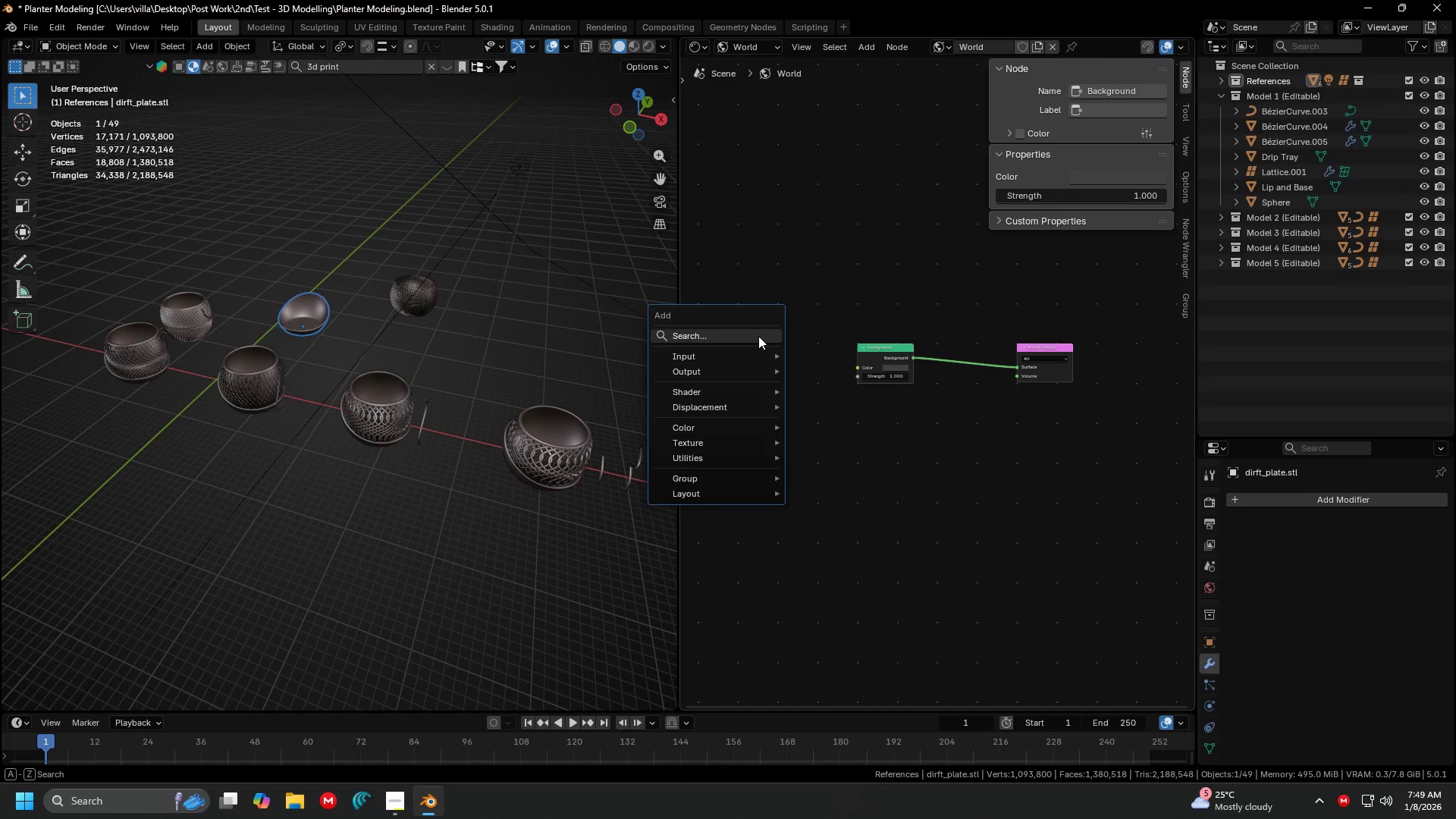 
double_click([758, 336])
 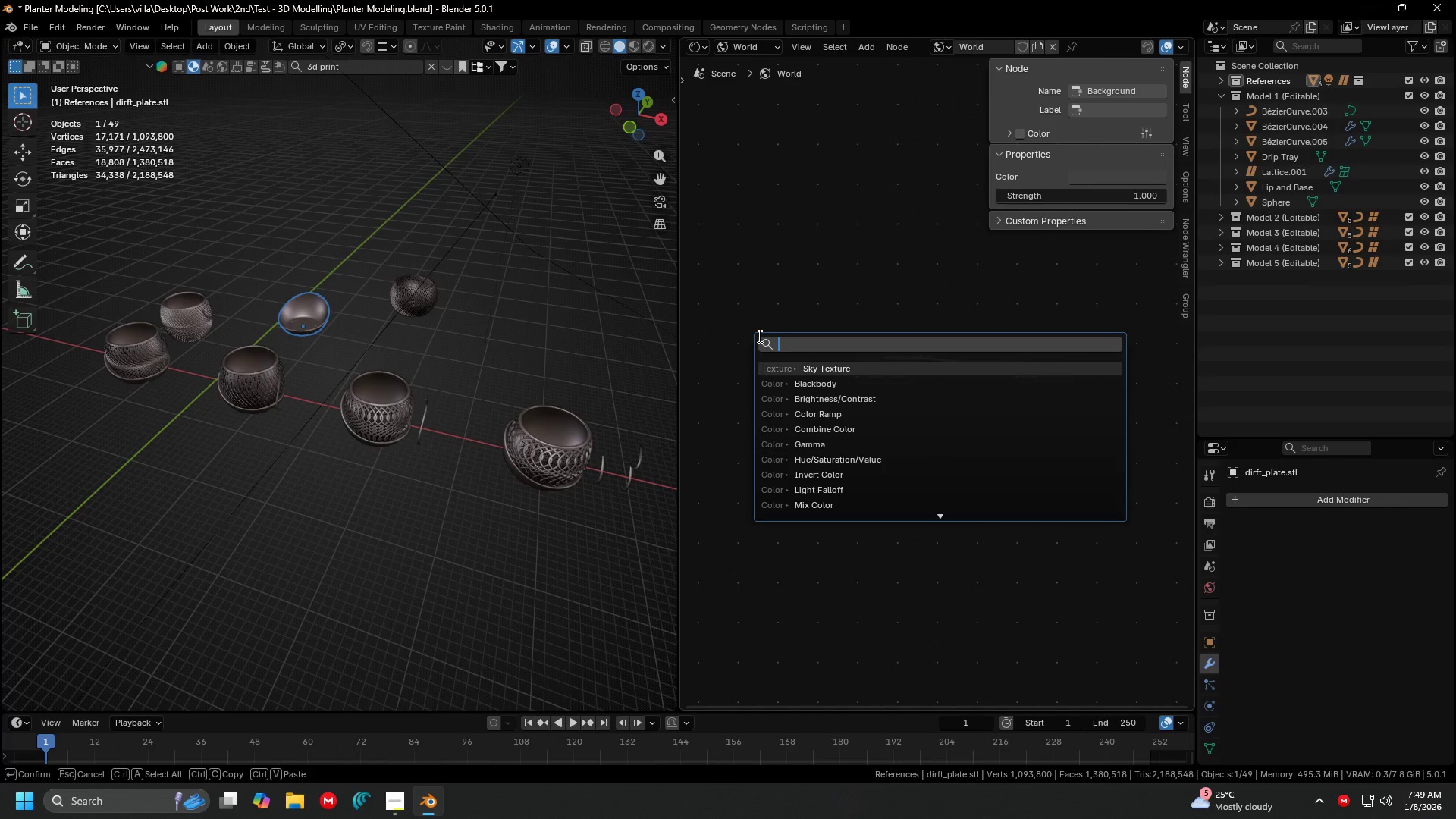 
type(sky)
 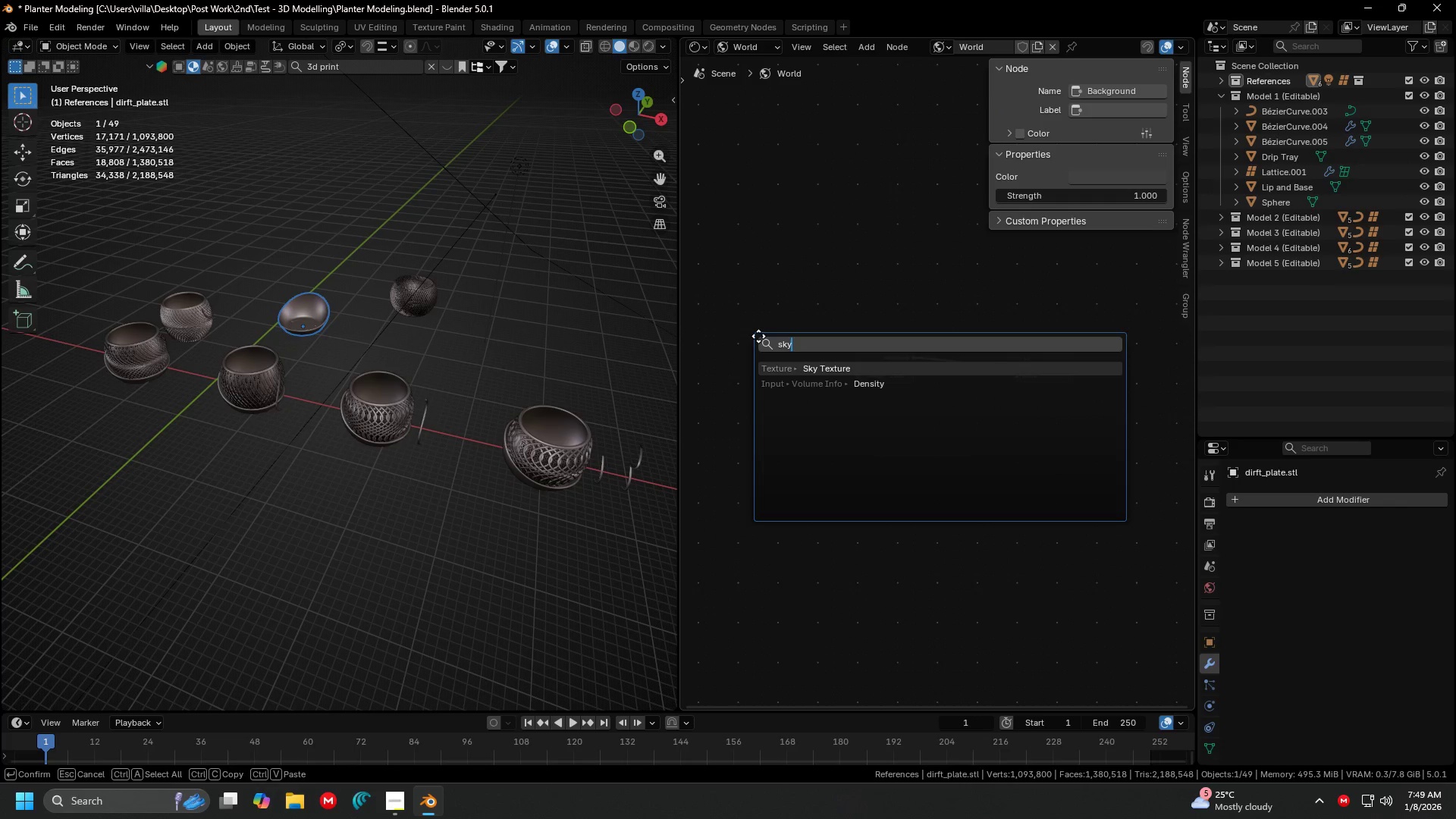 
key(Enter)
 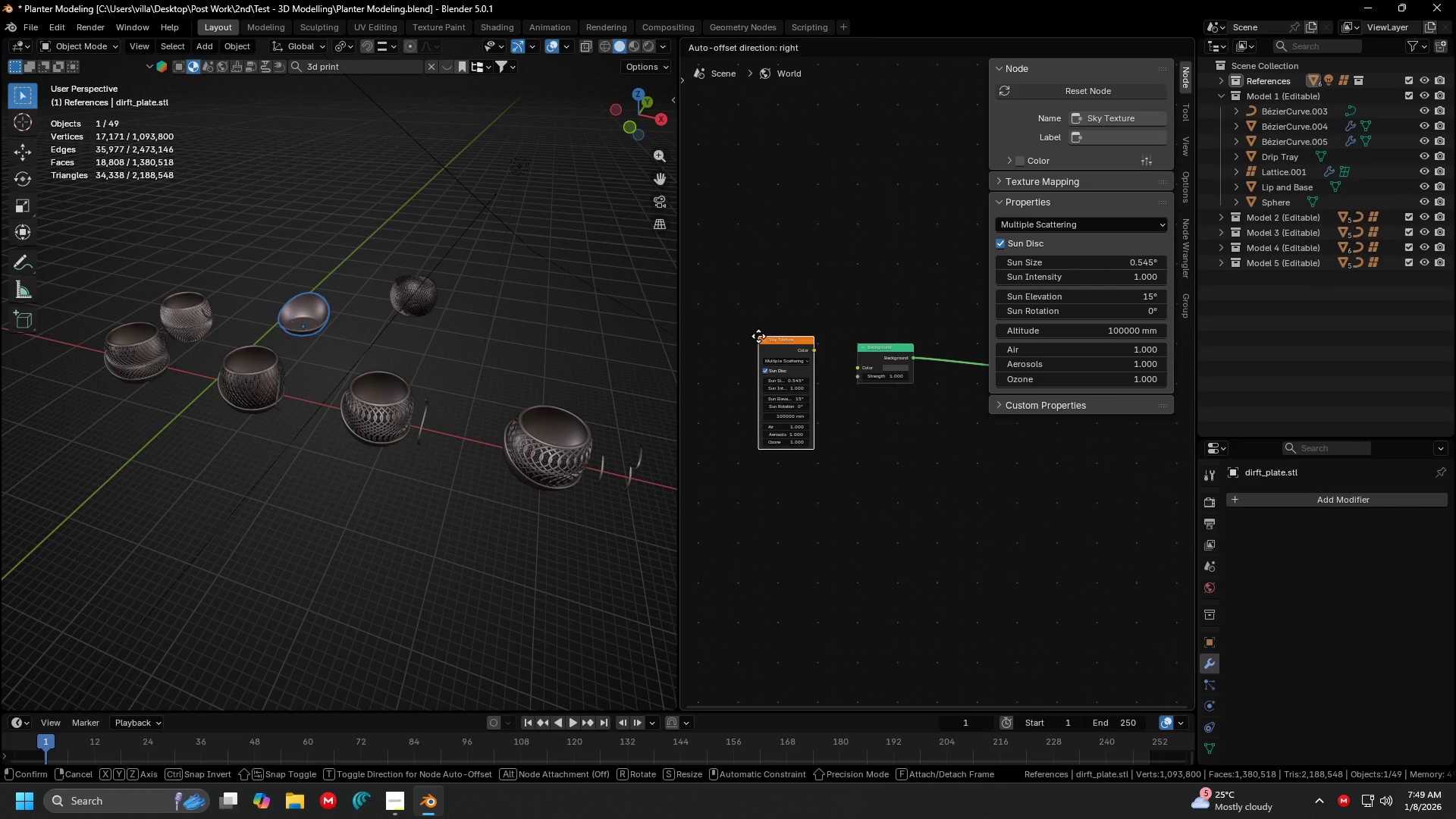 
left_click([758, 336])
 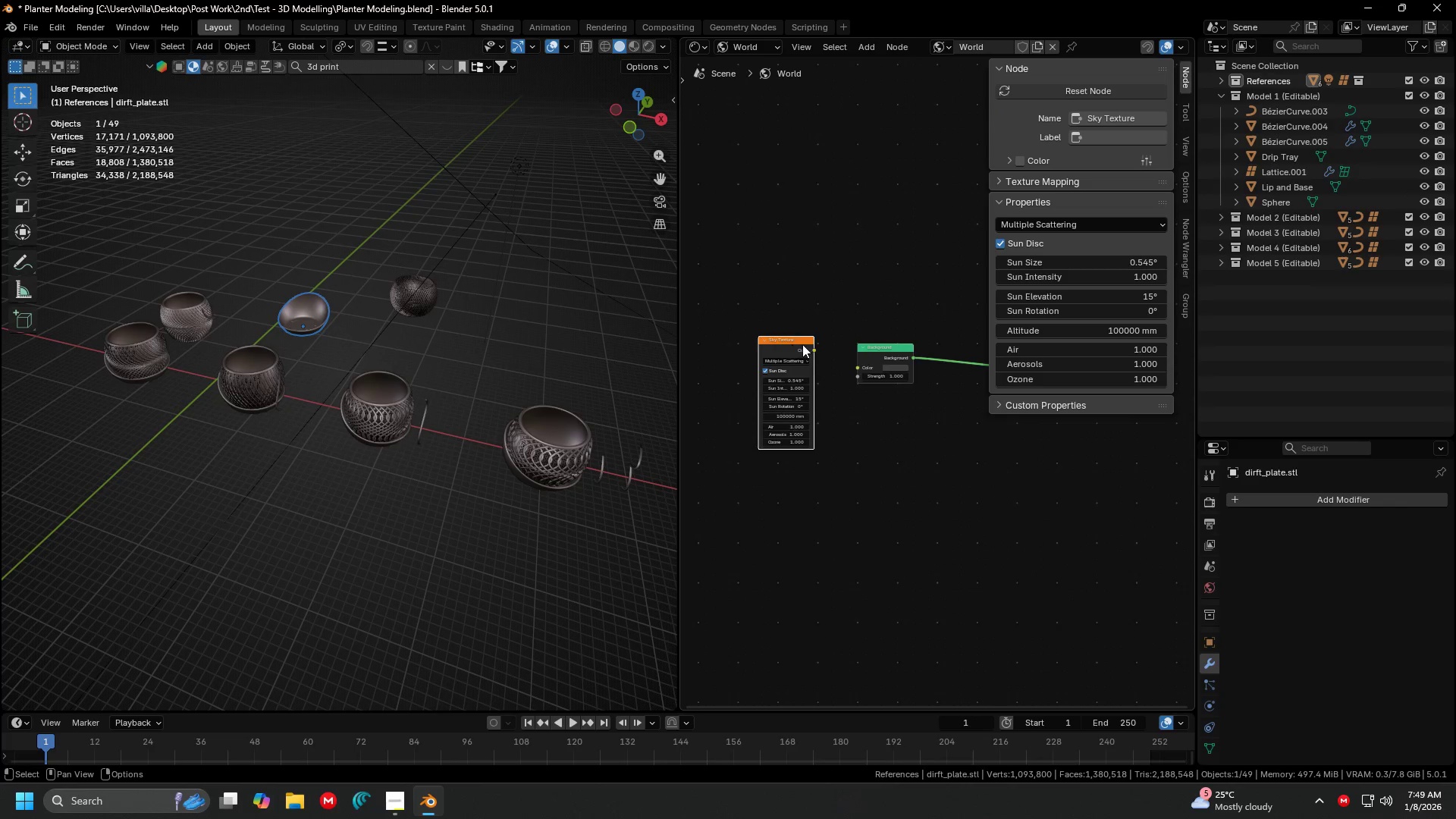 
key(Shift+ShiftLeft)
 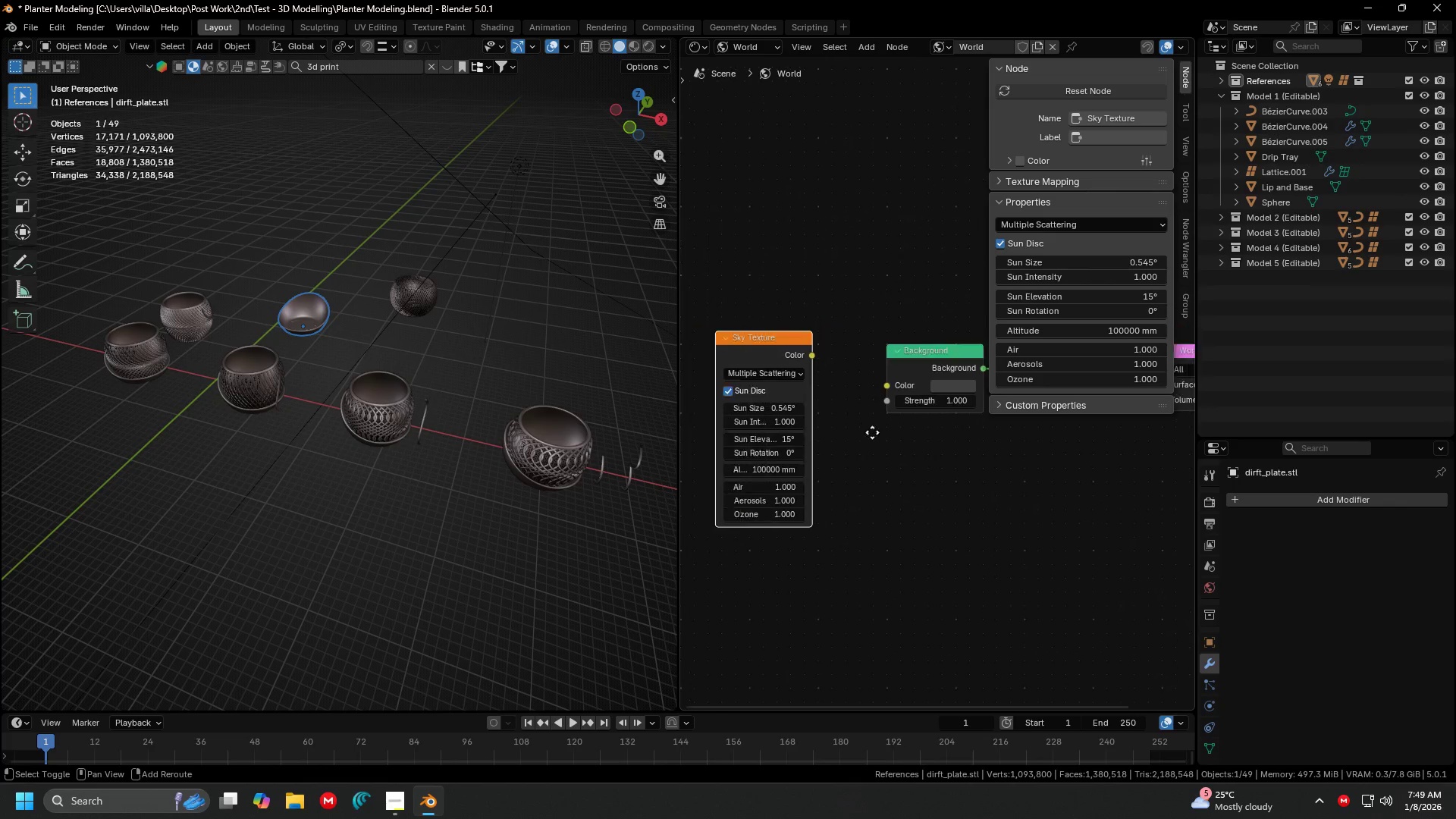 
scroll: coordinate [787, 348], scroll_direction: up, amount: 7.0
 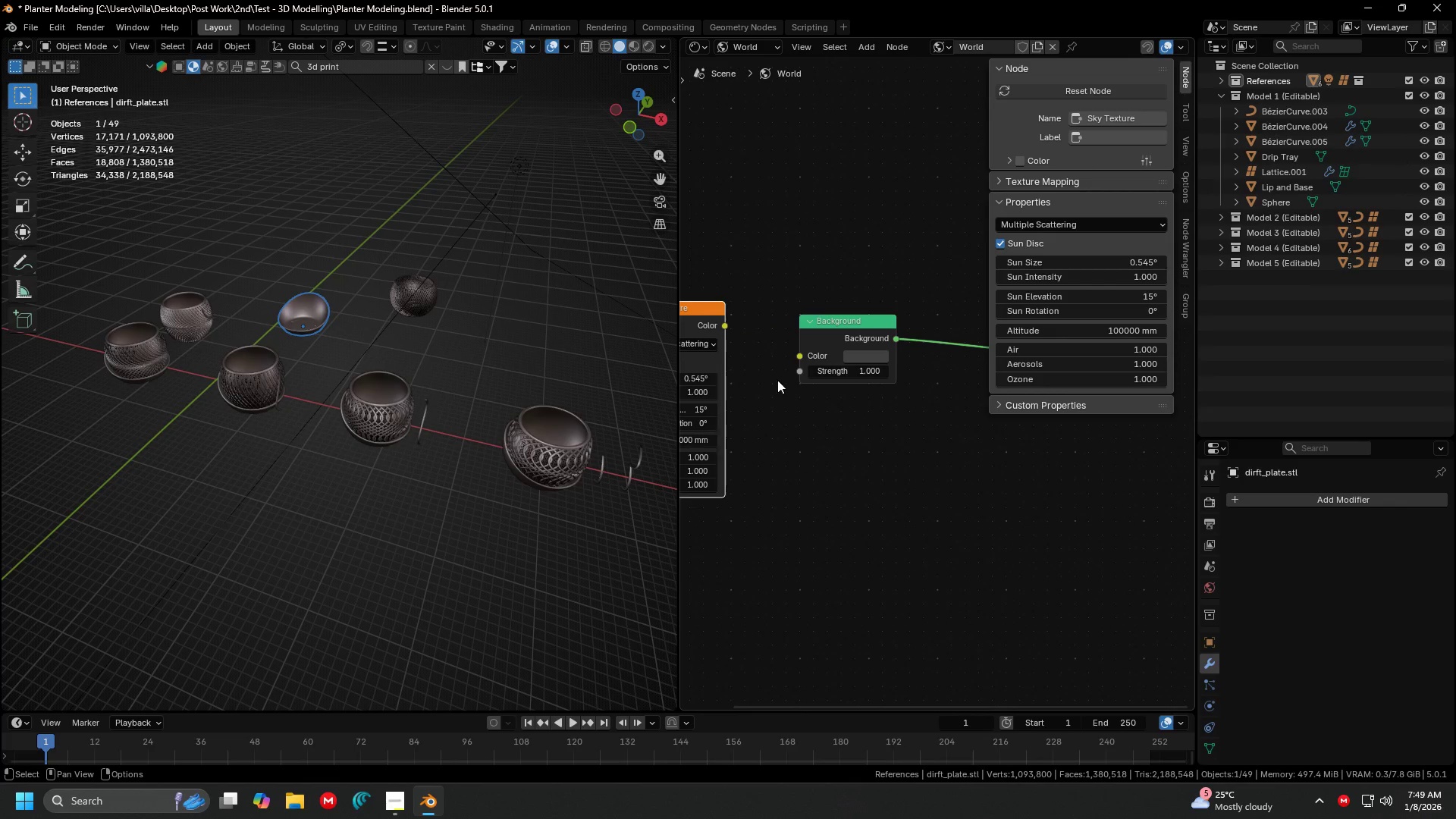 
left_click_drag(start_coordinate=[871, 389], to_coordinate=[987, 432])
 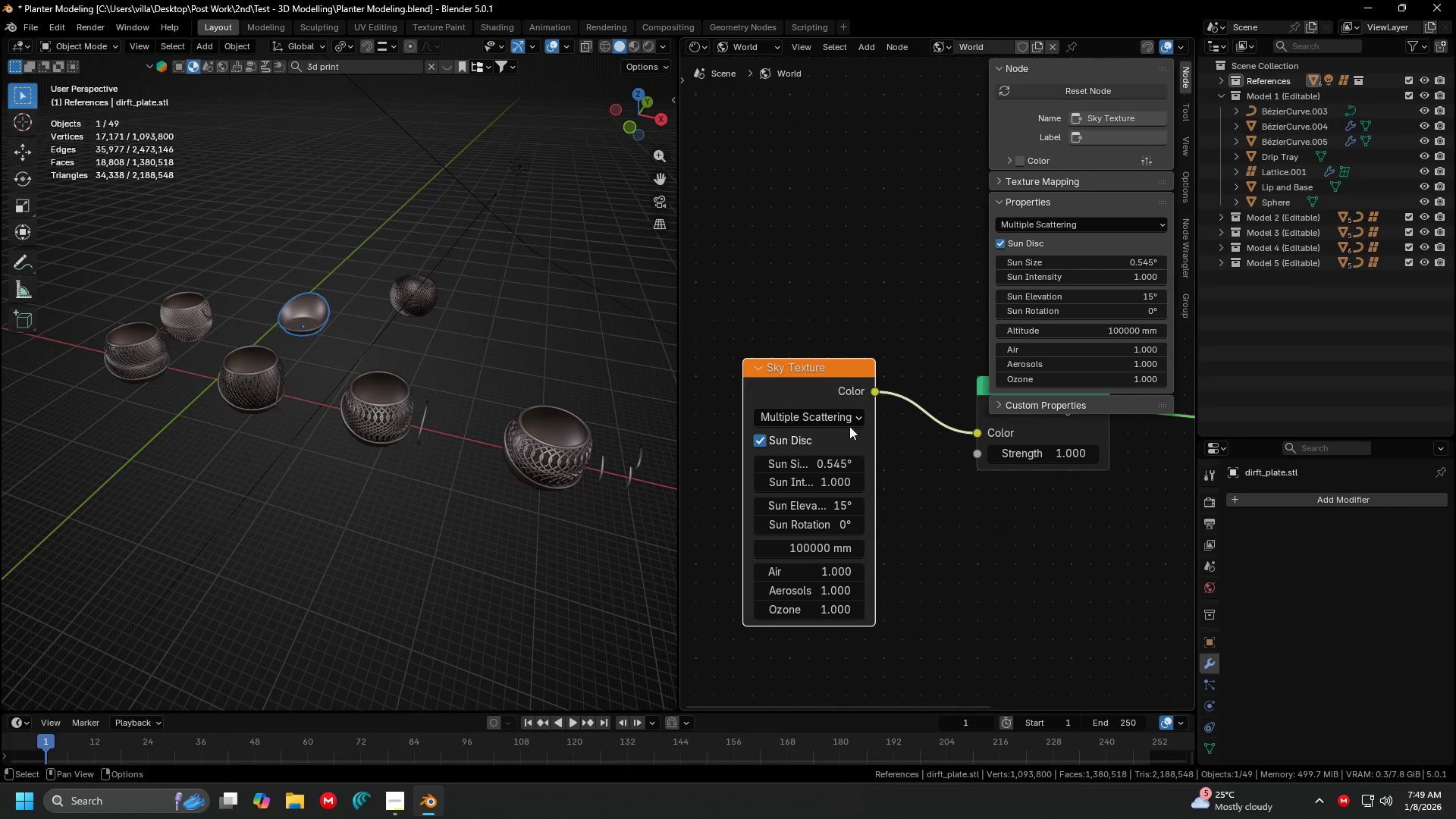 
scroll: coordinate [956, 469], scroll_direction: up, amount: 4.0
 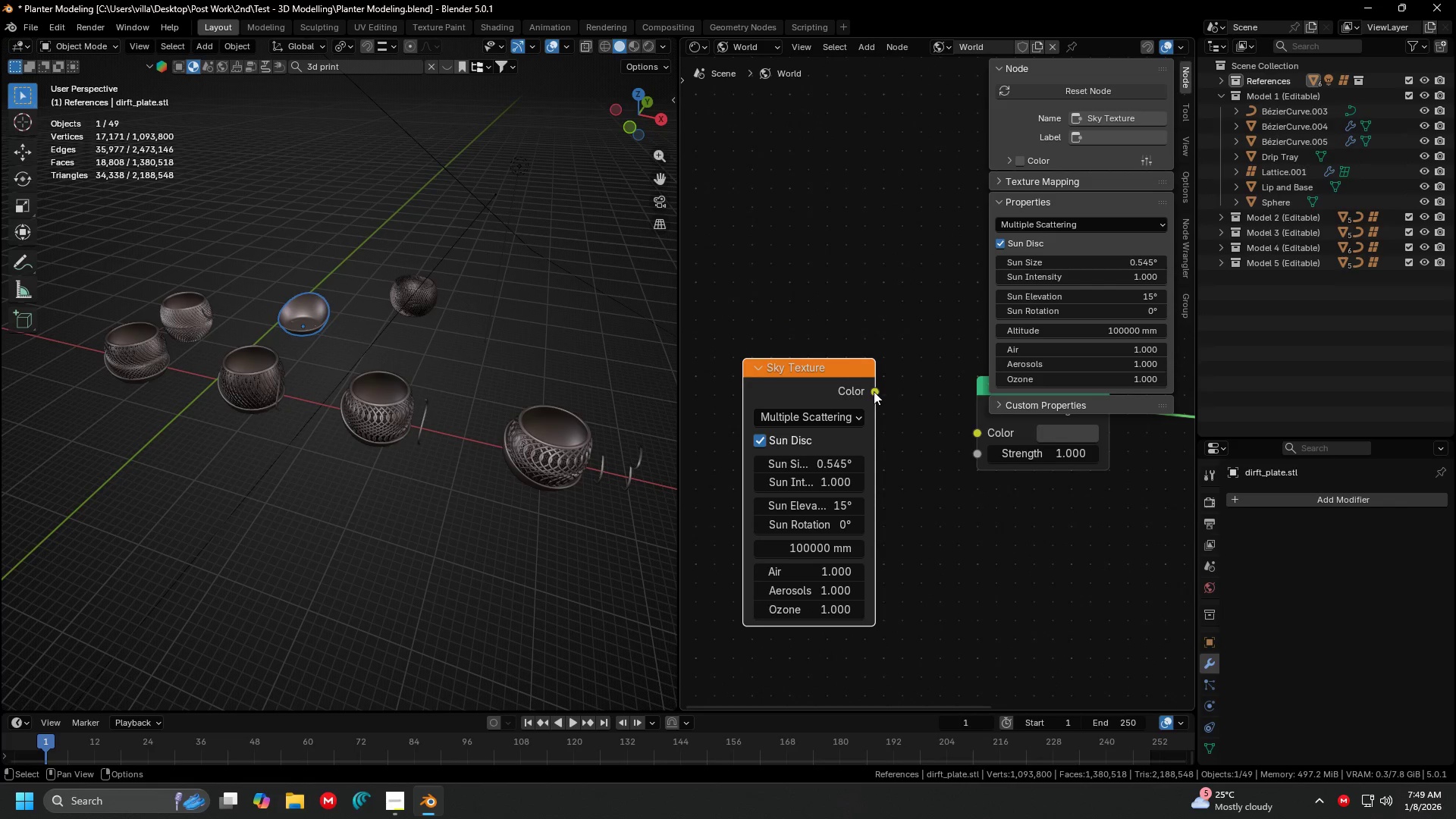 
hold_key(key=ShiftLeft, duration=0.31)
 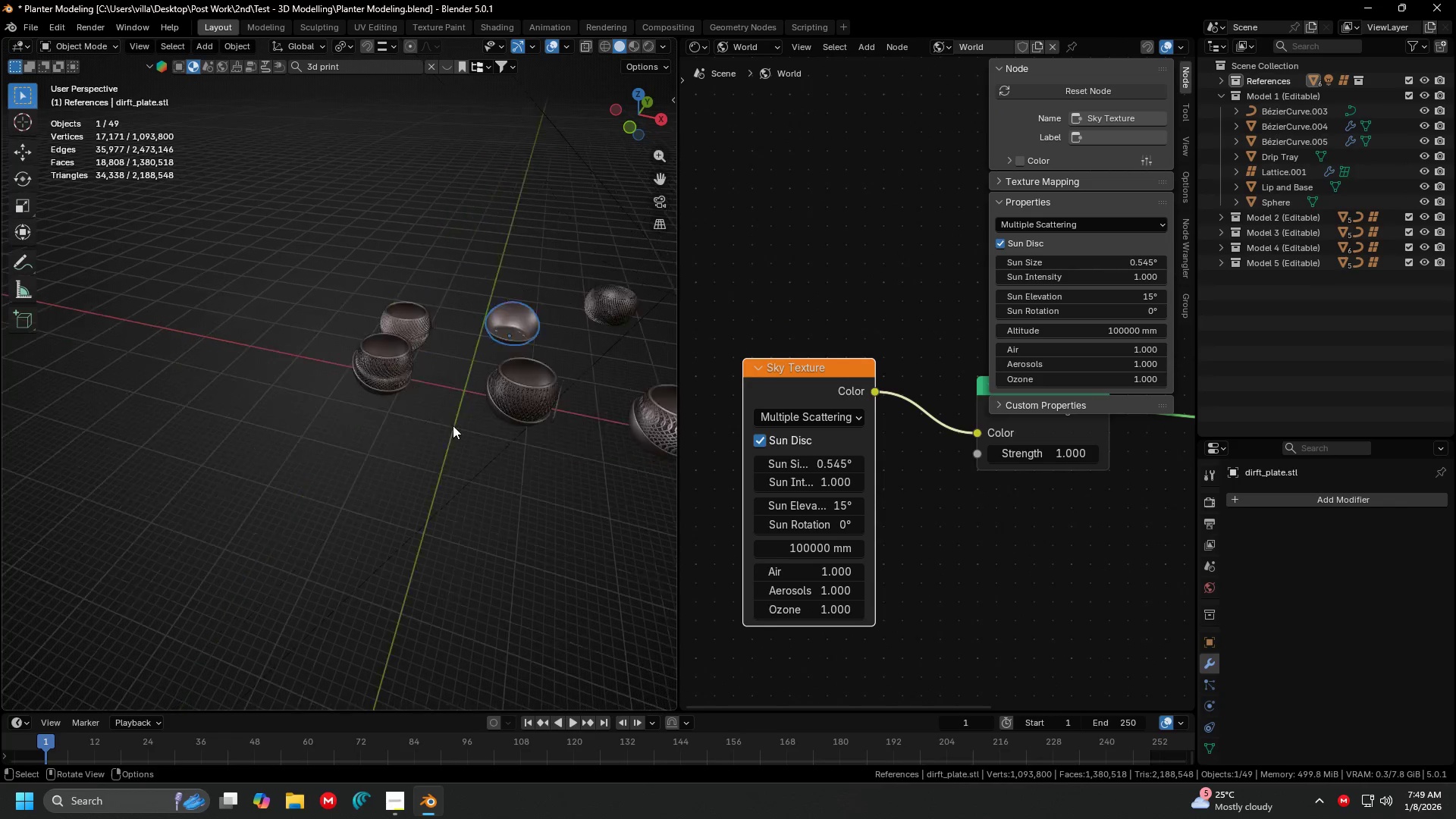 
key(Shift+ShiftLeft)
 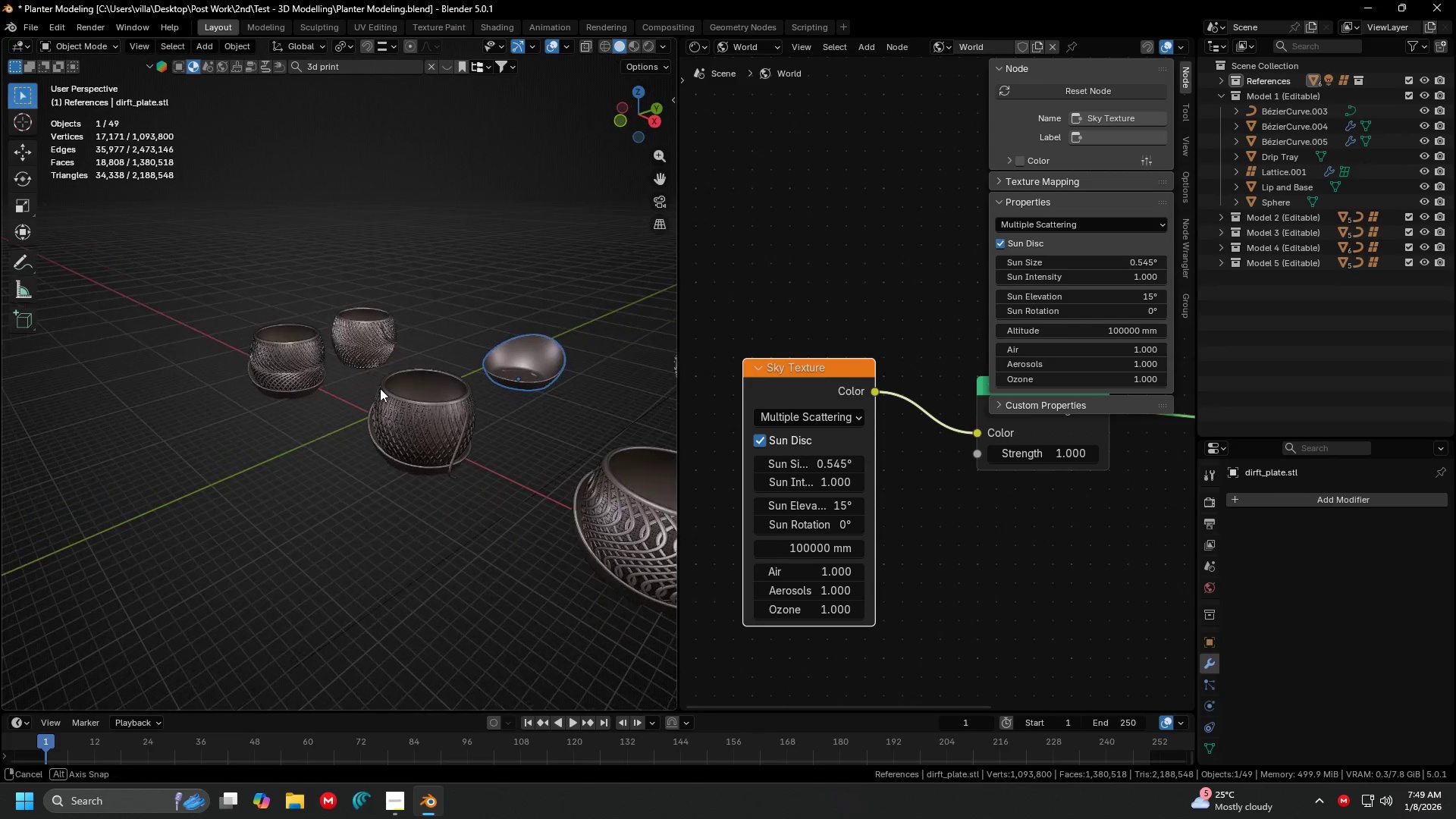 
scroll: coordinate [371, 401], scroll_direction: up, amount: 1.0
 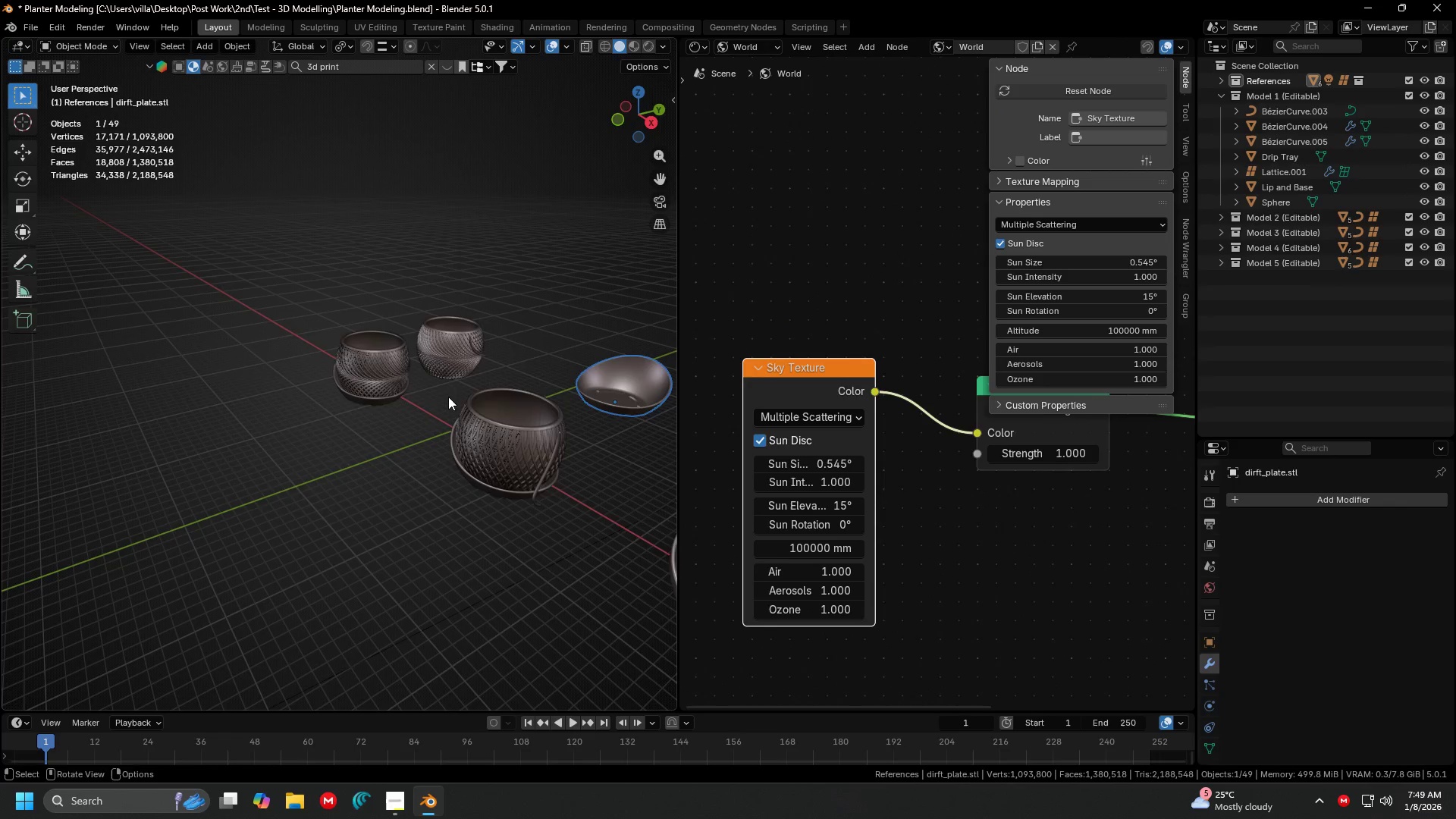 
key(Z)
 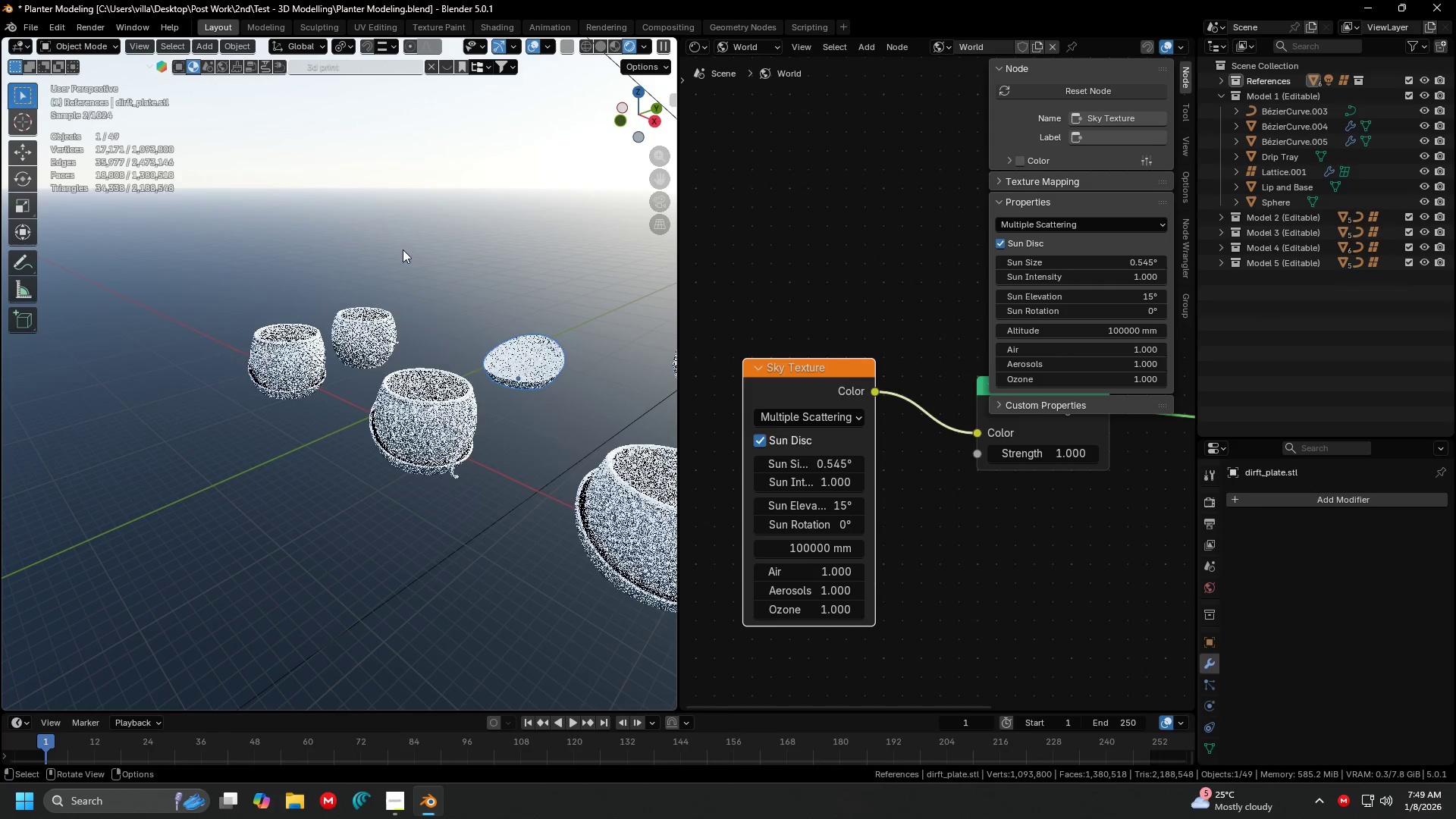 
scroll: coordinate [374, 334], scroll_direction: up, amount: 5.0
 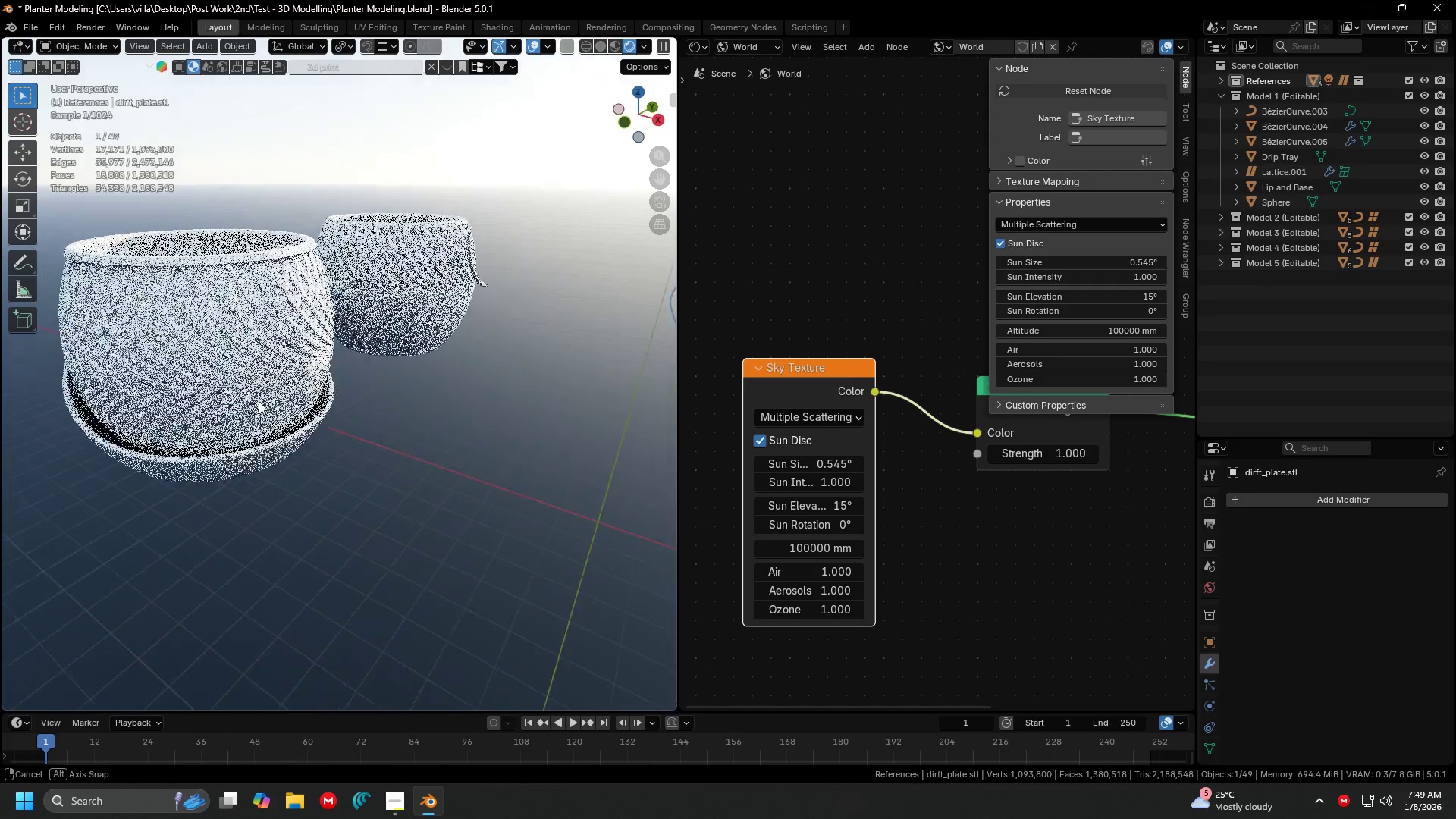 
hold_key(key=ShiftLeft, duration=0.41)
 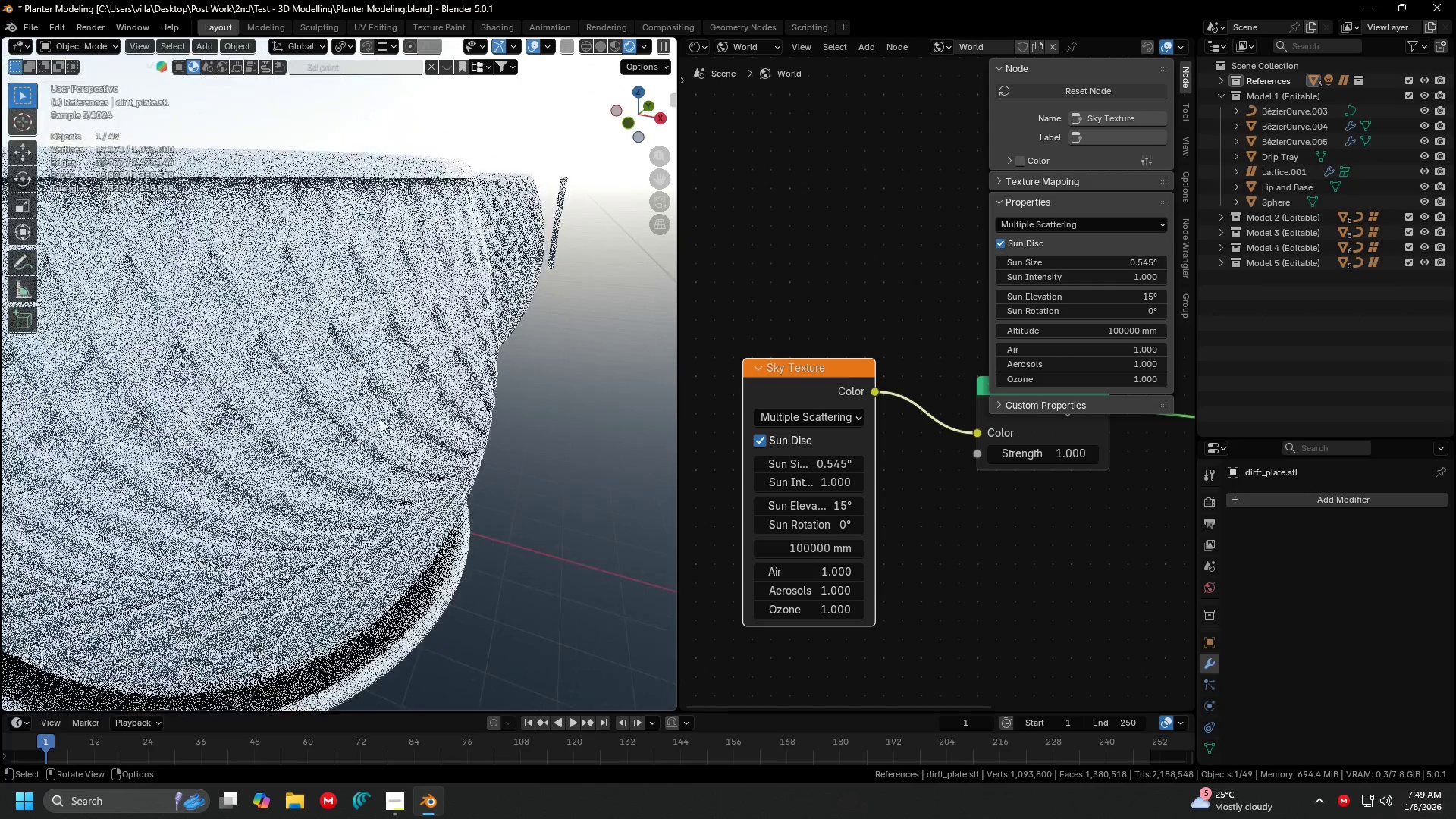 
scroll: coordinate [297, 401], scroll_direction: up, amount: 2.0
 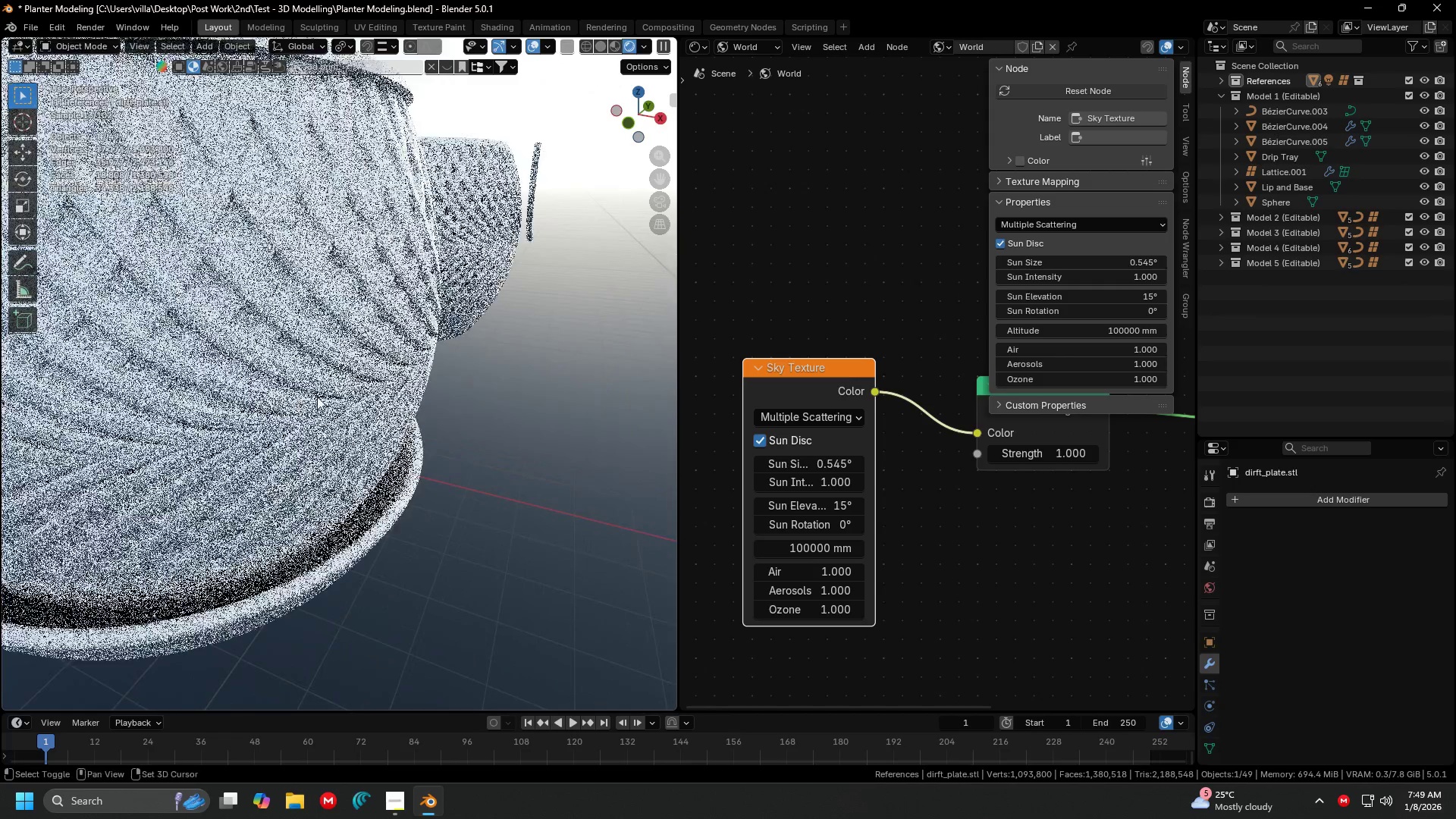 
left_click([294, 383])
 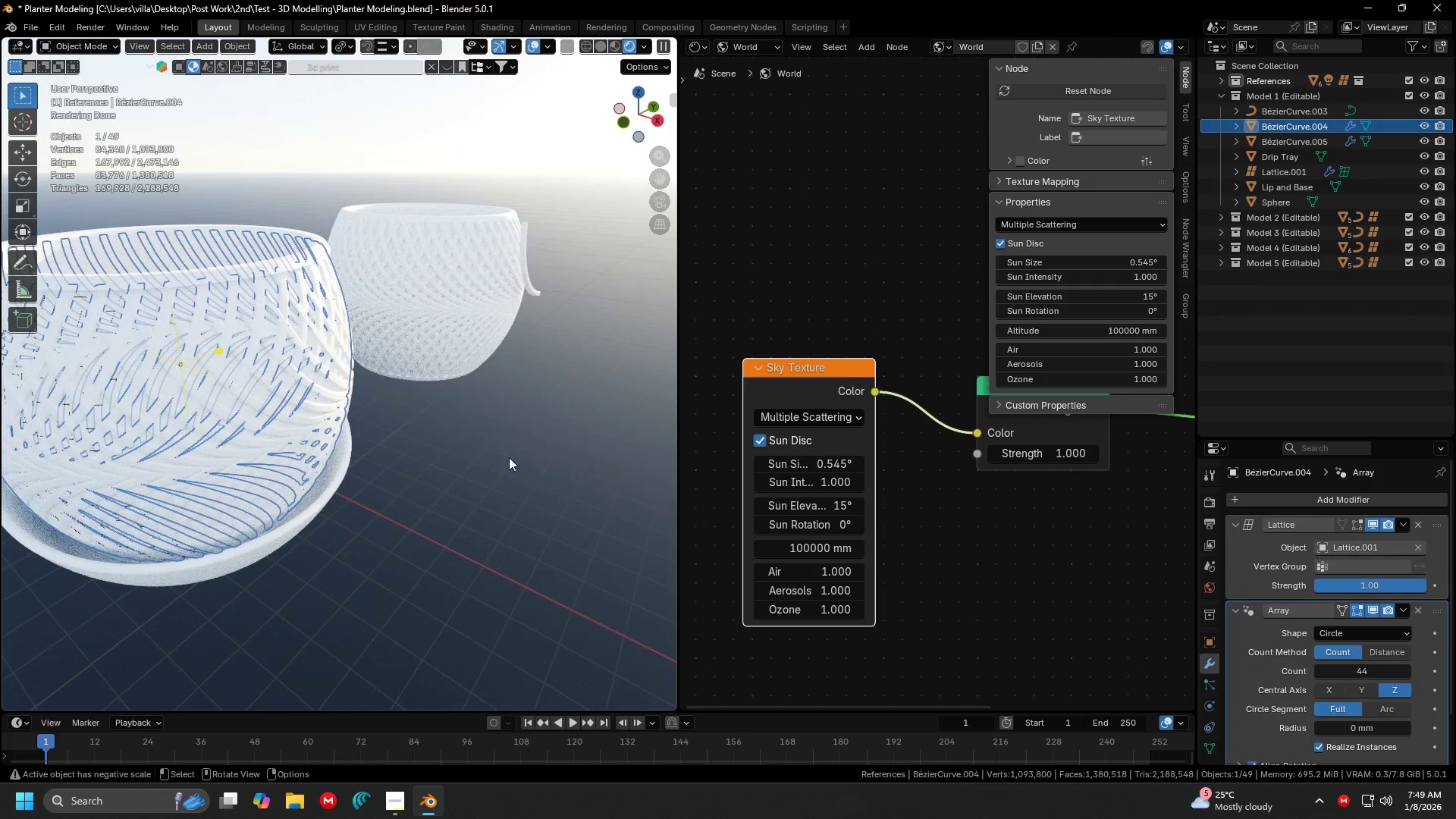 
scroll: coordinate [304, 354], scroll_direction: down, amount: 1.0
 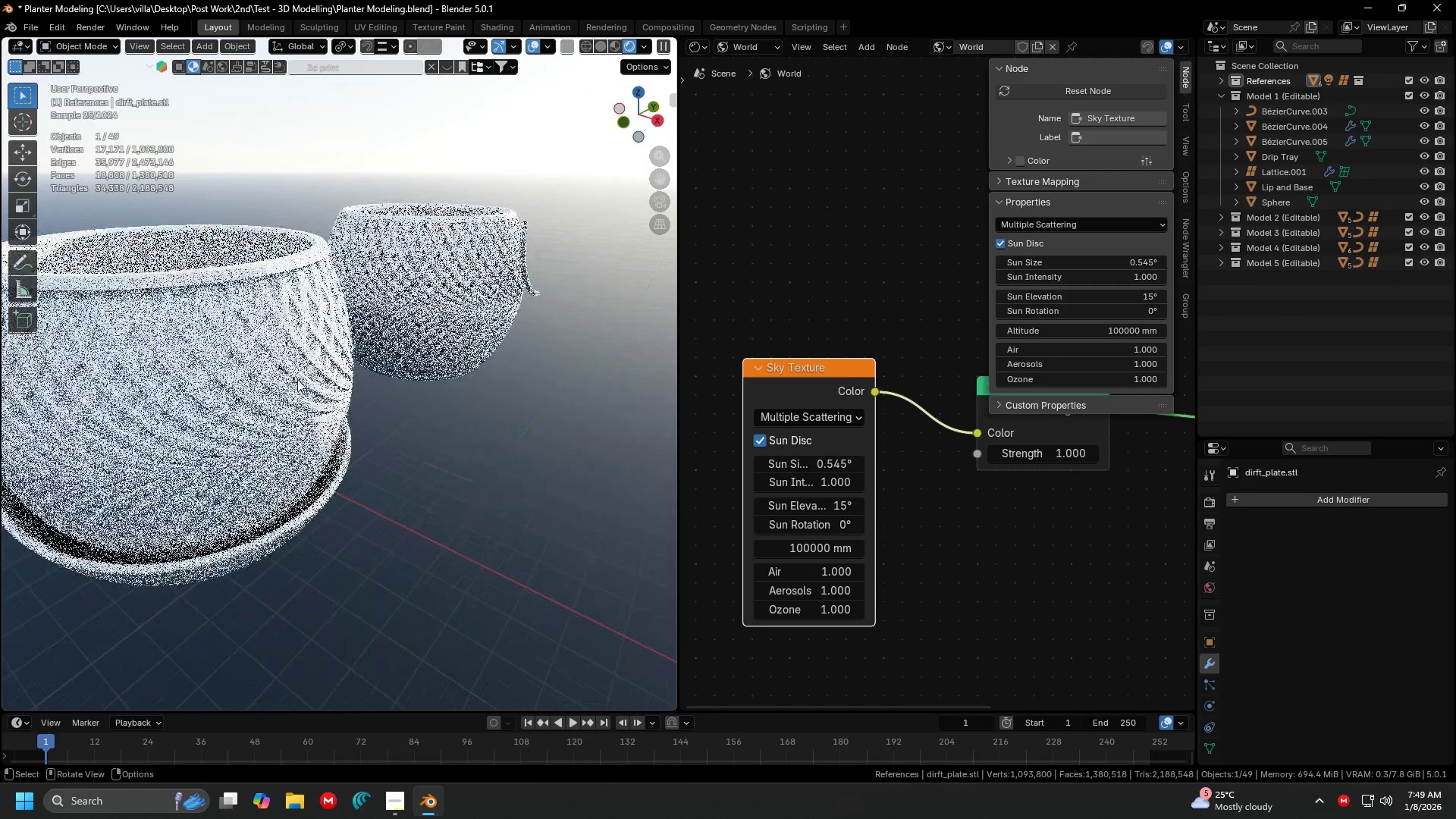 
key(Shift+ShiftLeft)
 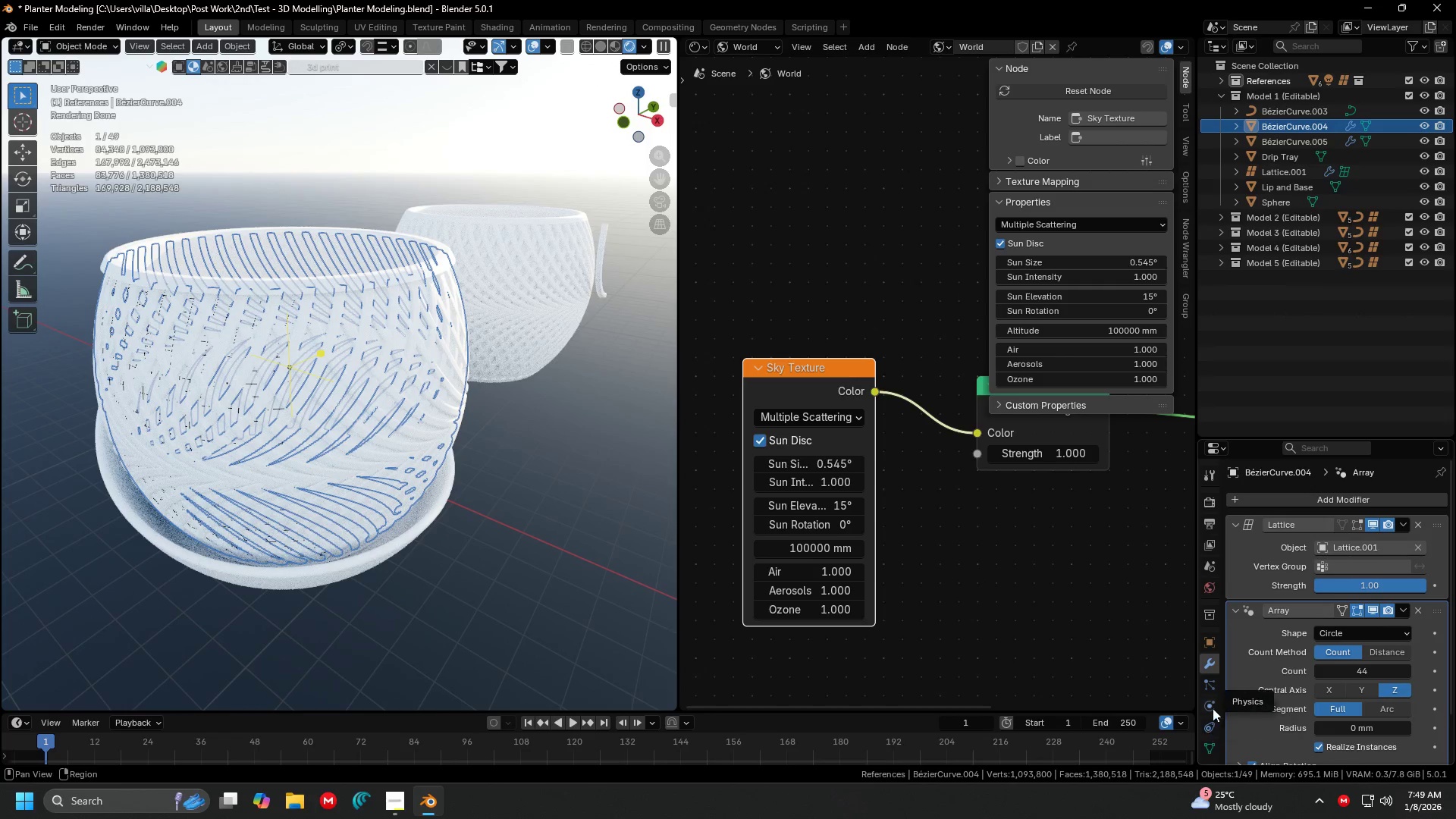 
scroll: coordinate [1213, 668], scroll_direction: down, amount: 4.0
 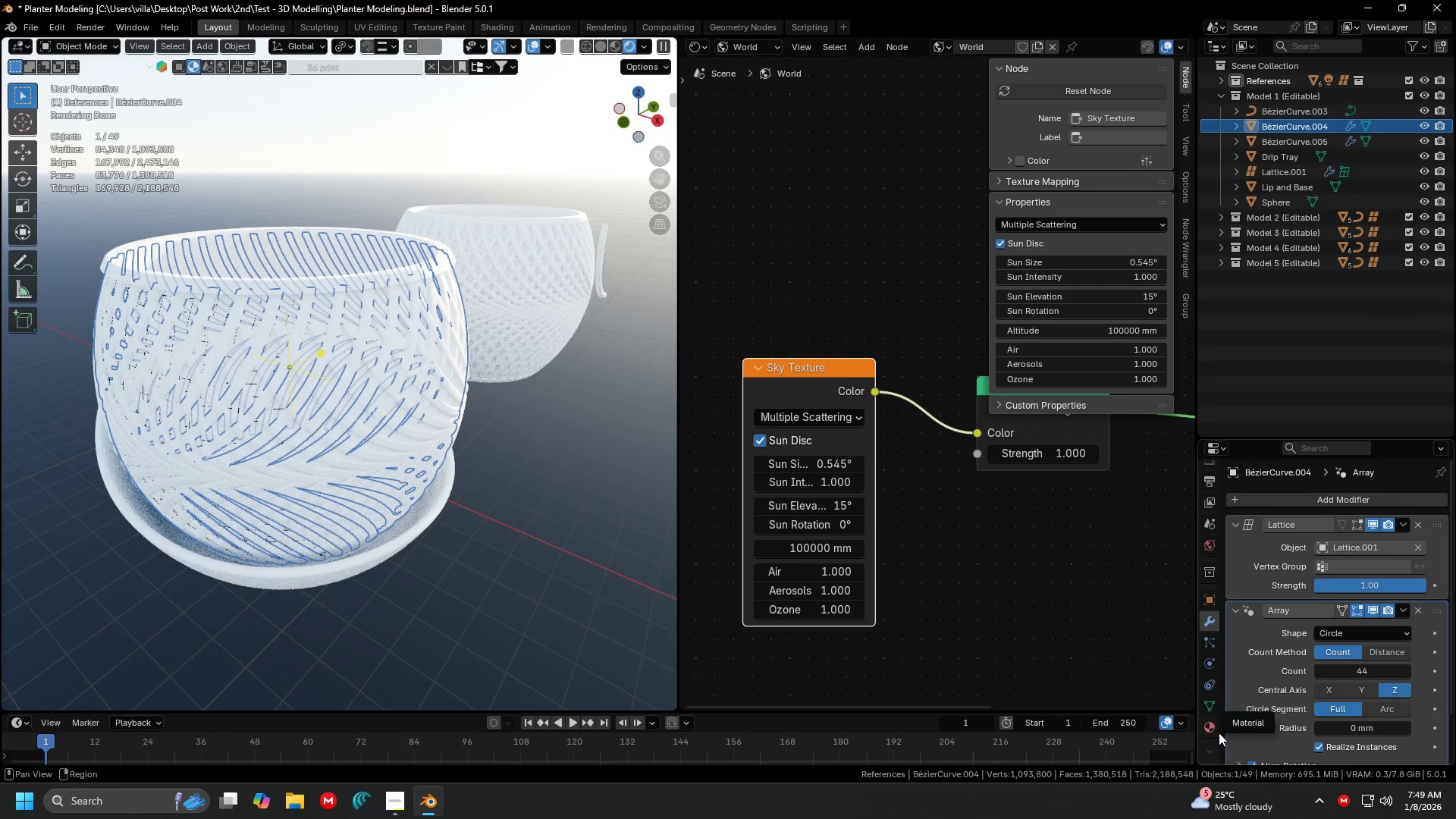 
left_click([1213, 733])
 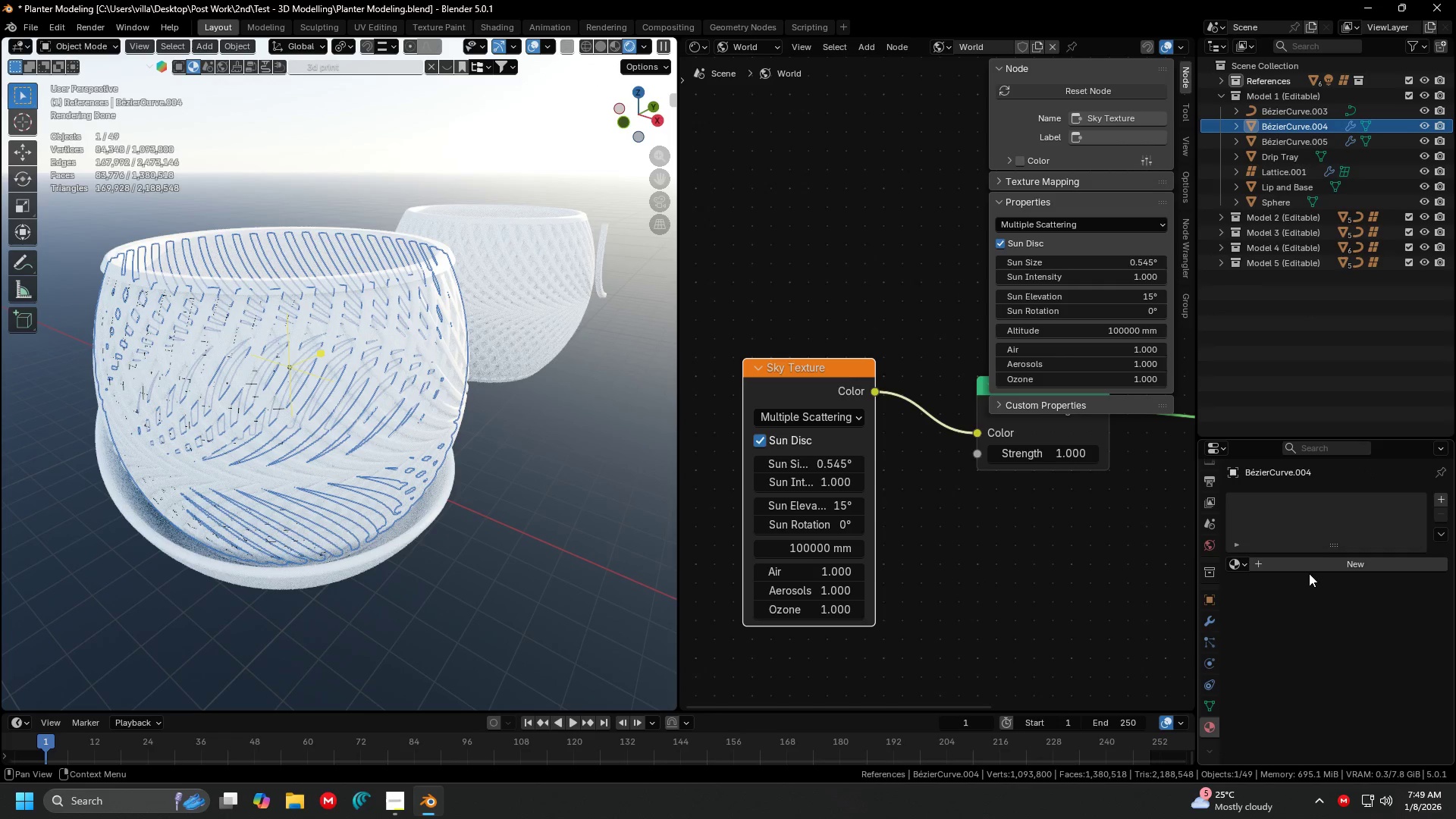 
left_click([1309, 560])
 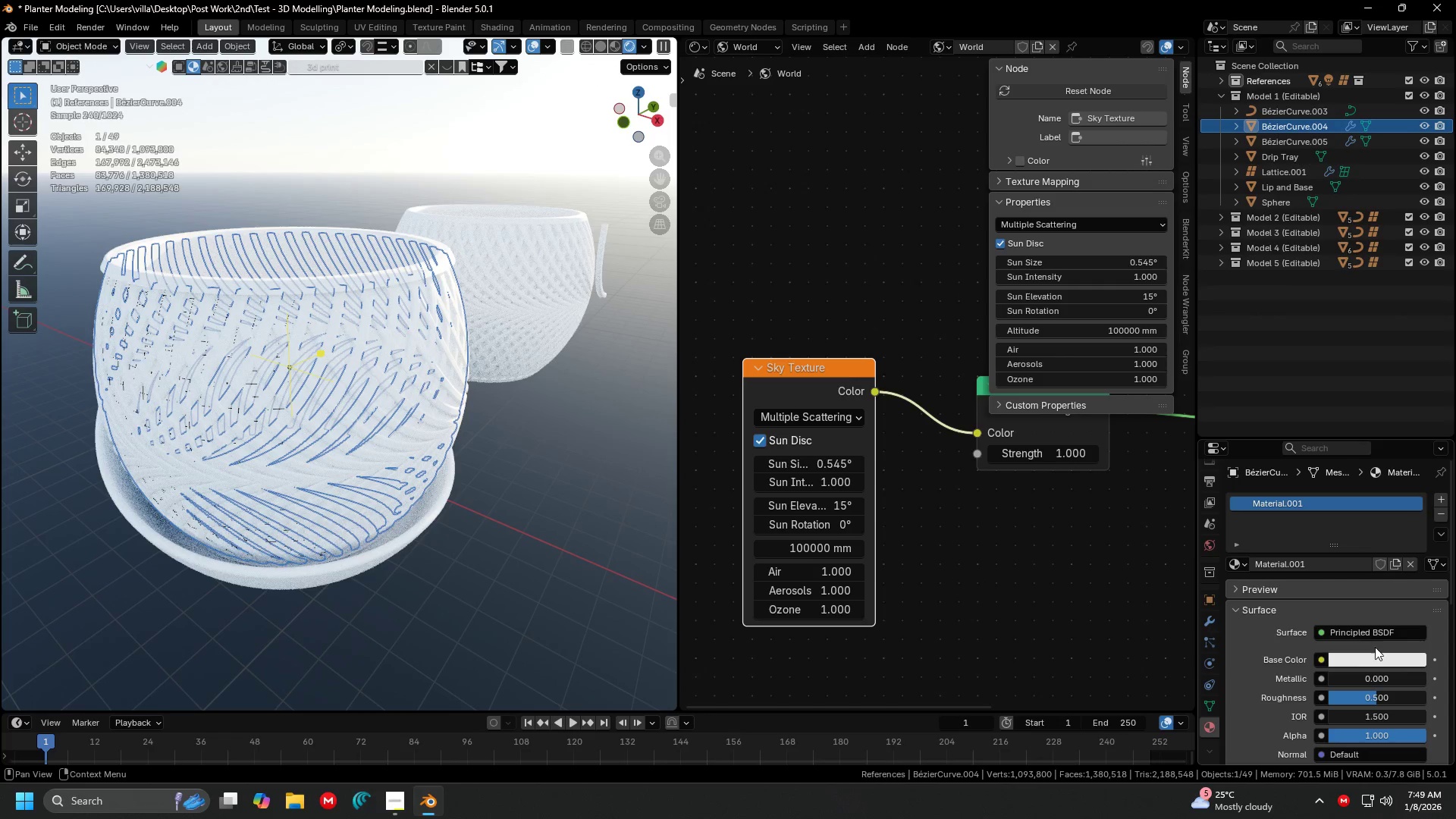 
left_click([1365, 656])
 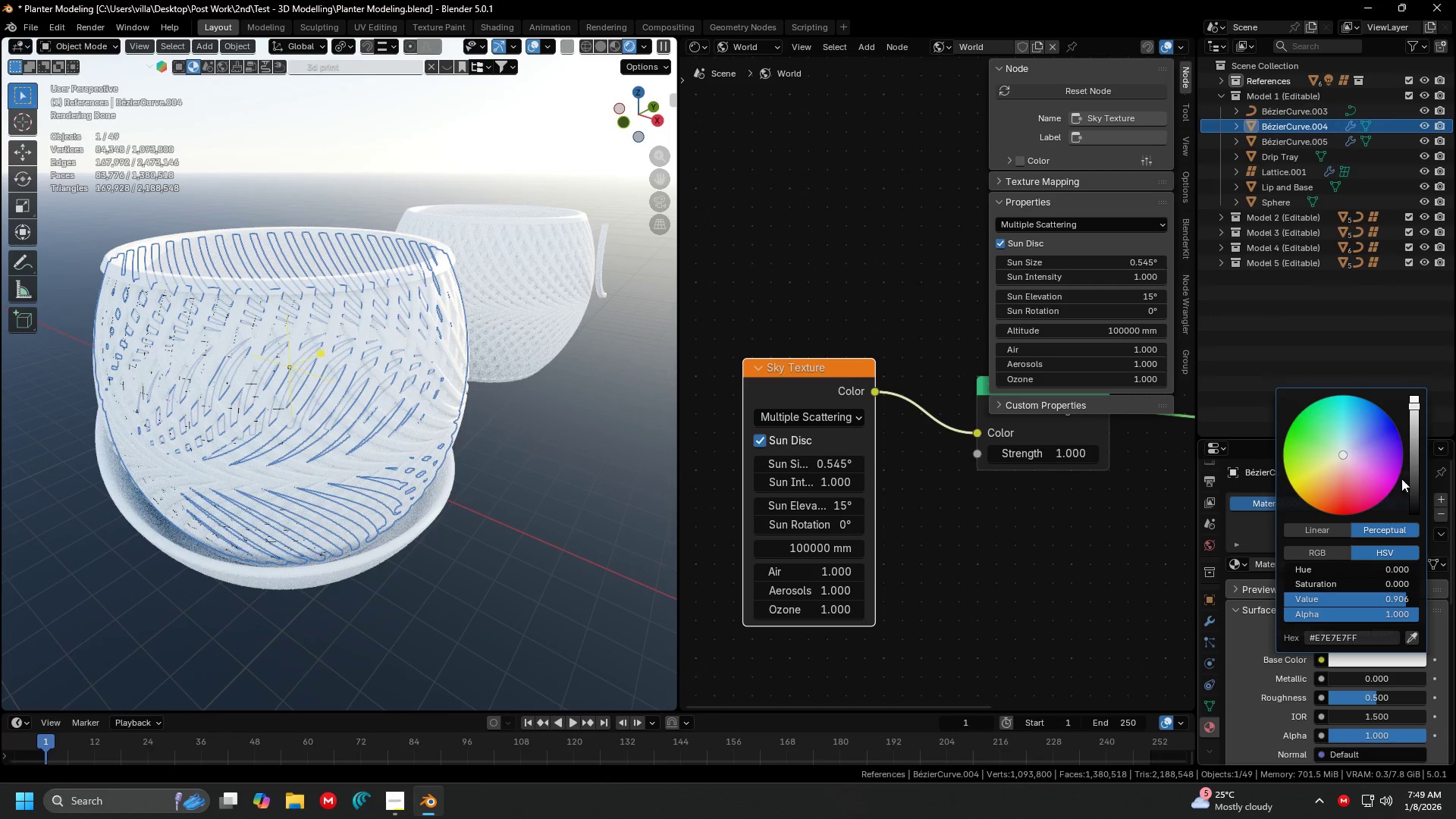 
left_click_drag(start_coordinate=[1415, 460], to_coordinate=[1415, 489])
 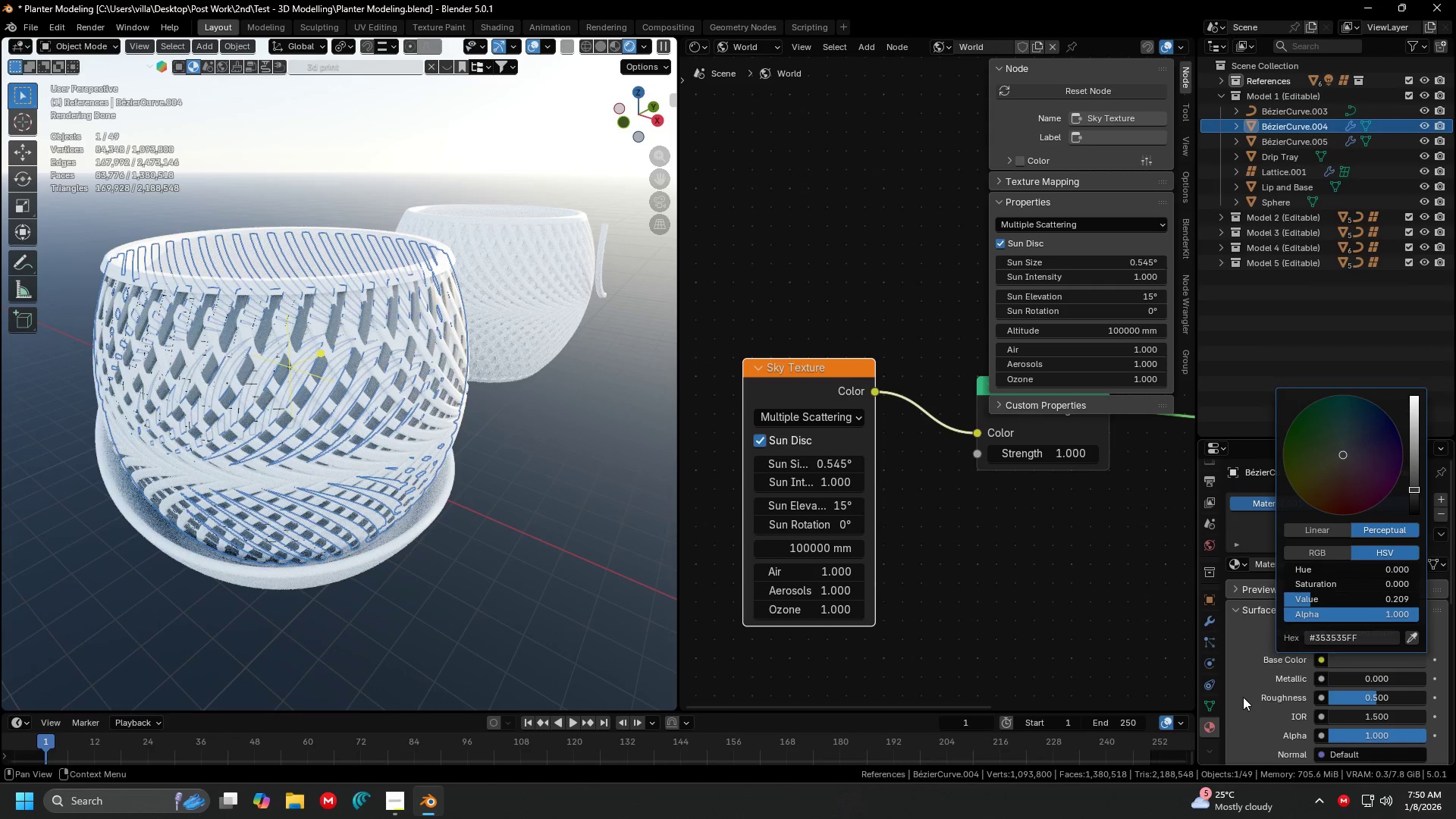 
left_click([1243, 697])
 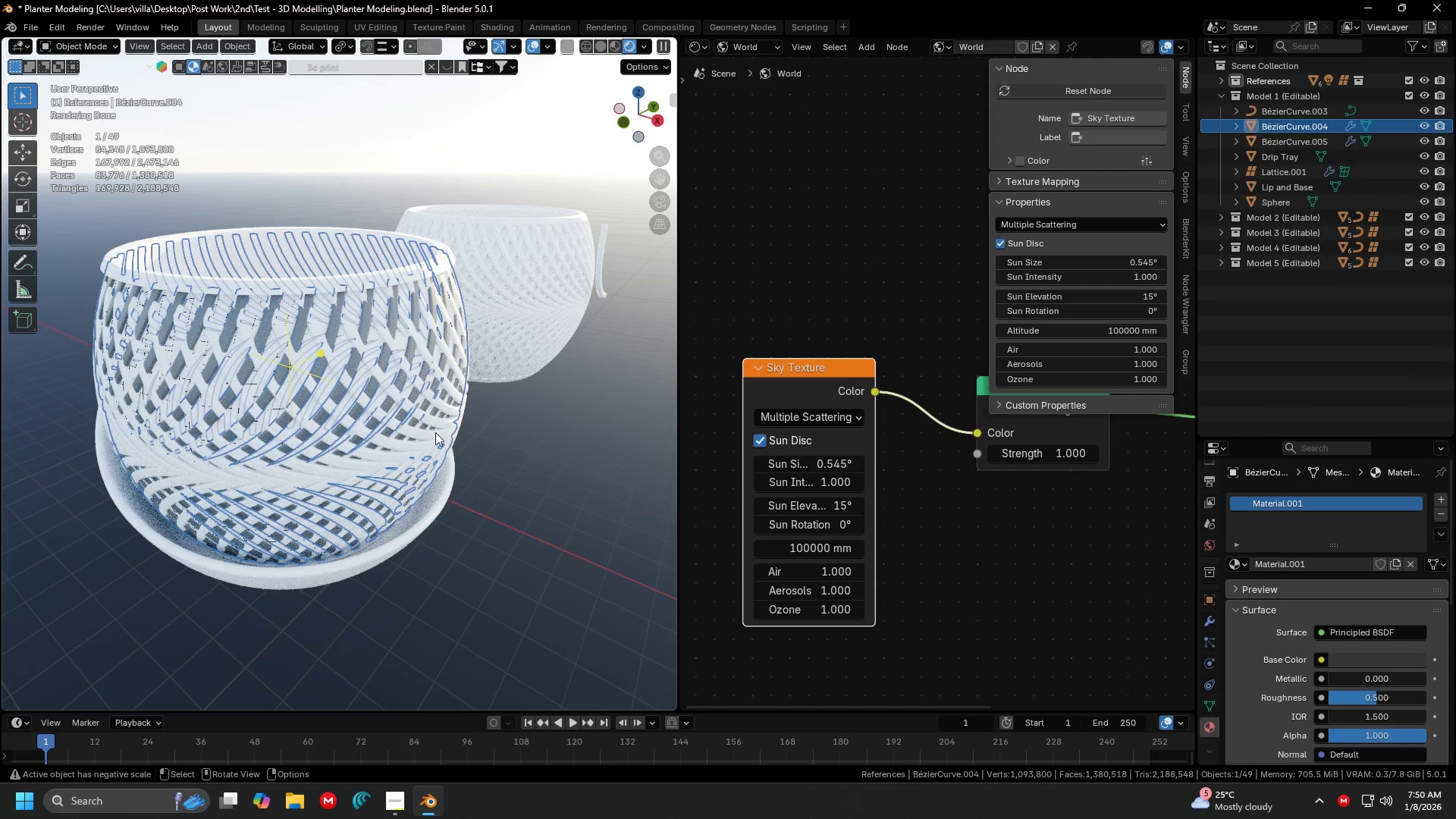 
hold_key(key=ShiftLeft, duration=0.31)
 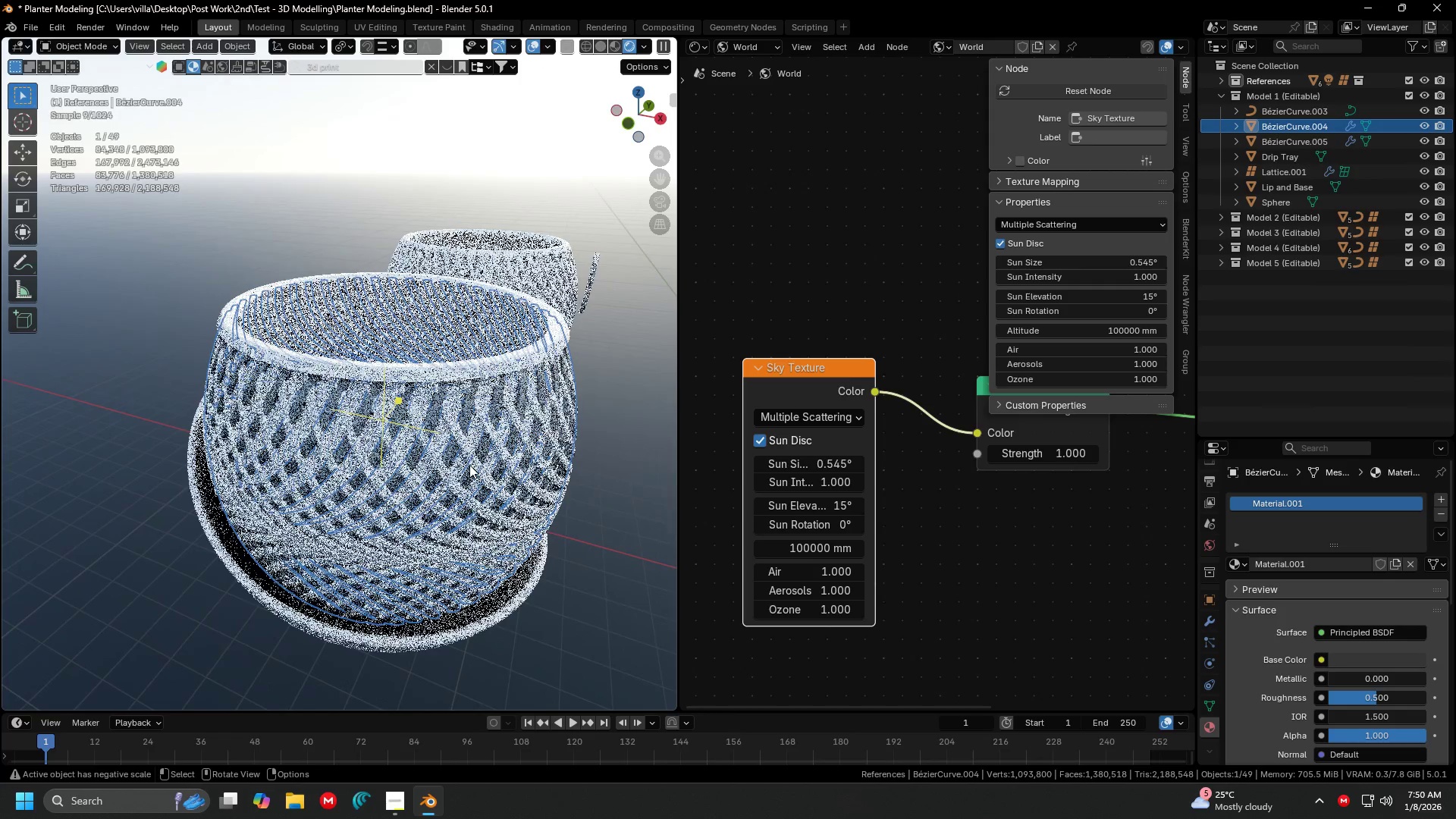 
scroll: coordinate [469, 465], scroll_direction: up, amount: 1.0
 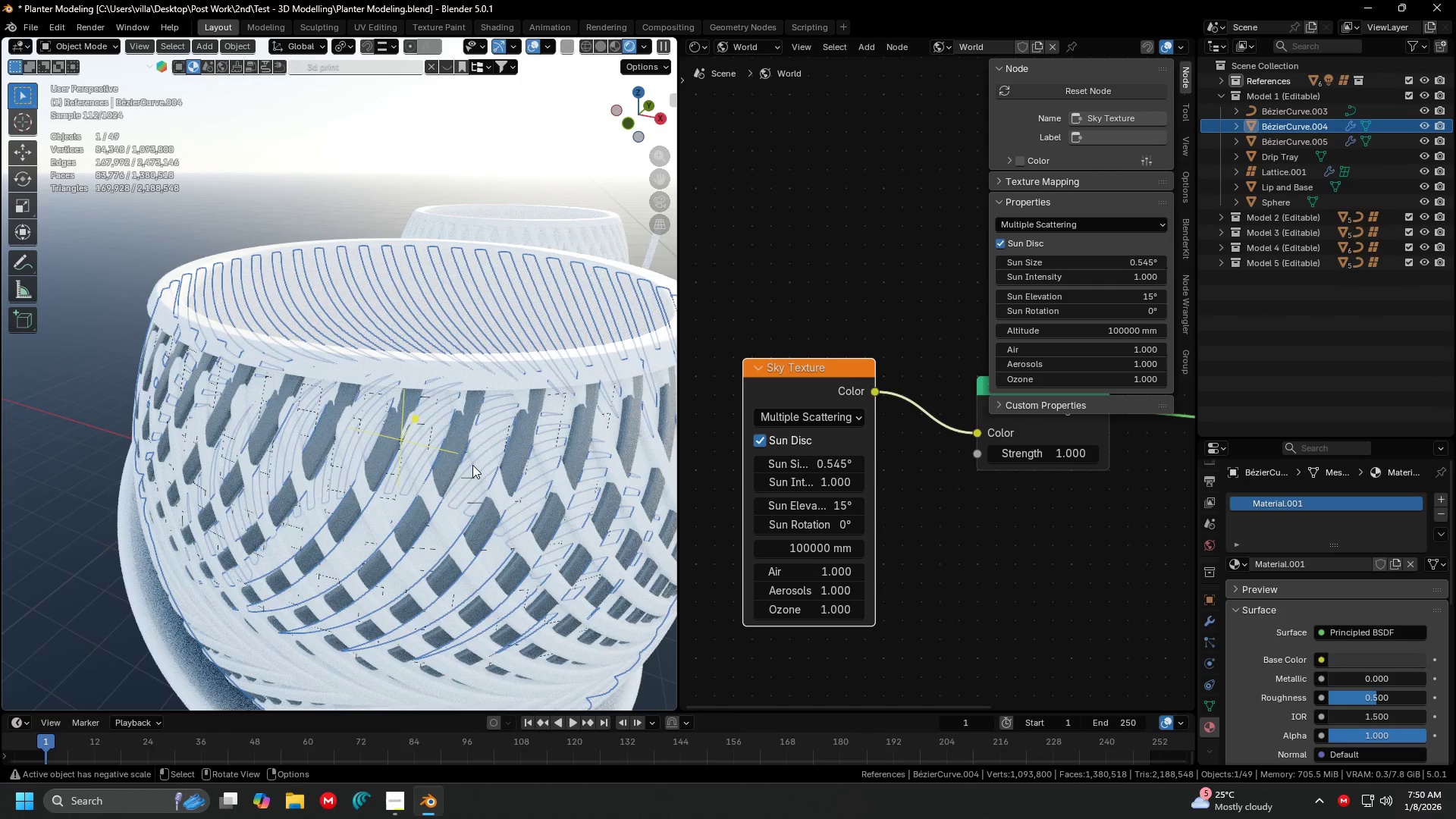 
scroll: coordinate [472, 465], scroll_direction: down, amount: 1.0
 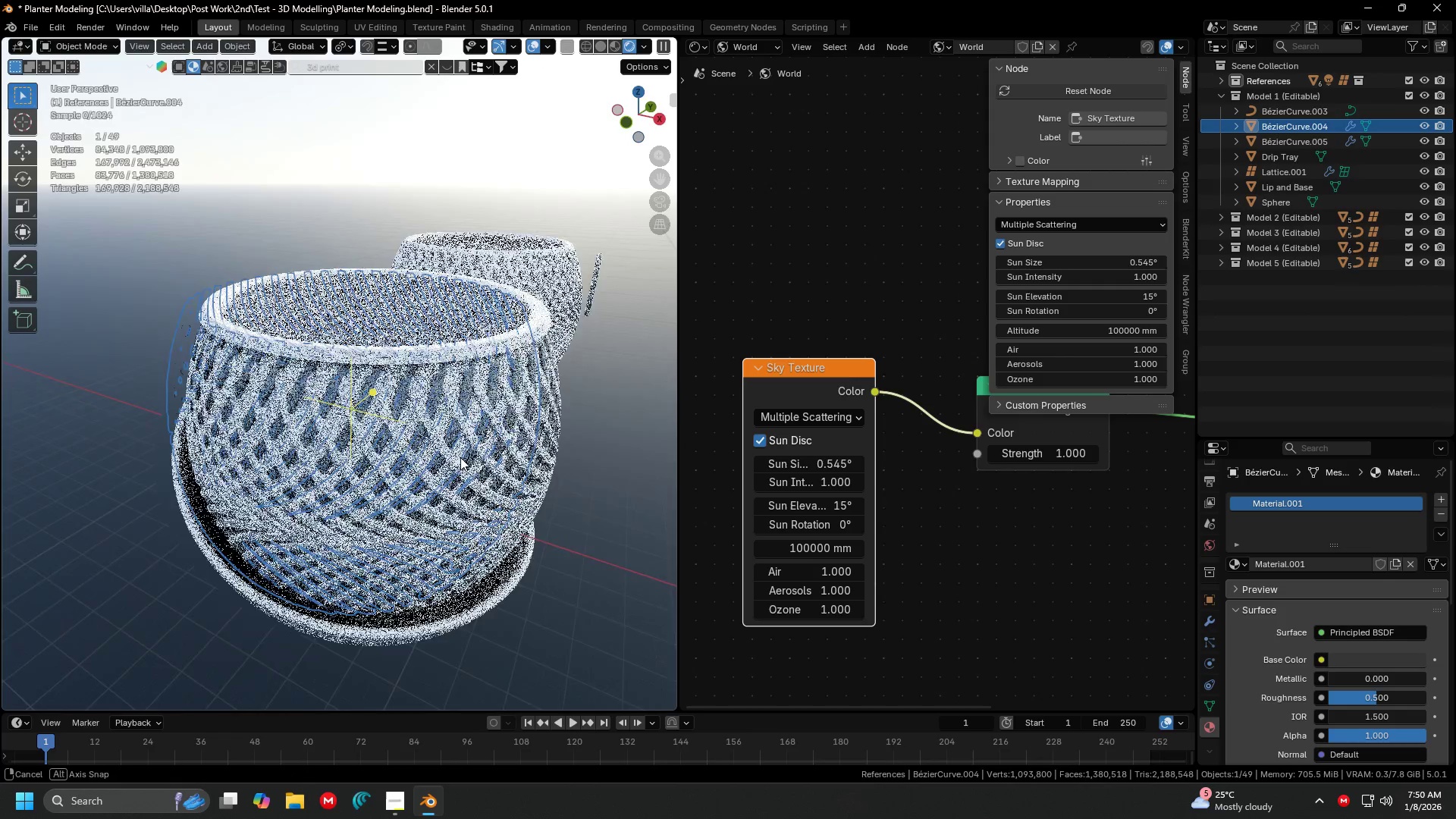 
scroll: coordinate [458, 455], scroll_direction: up, amount: 1.0
 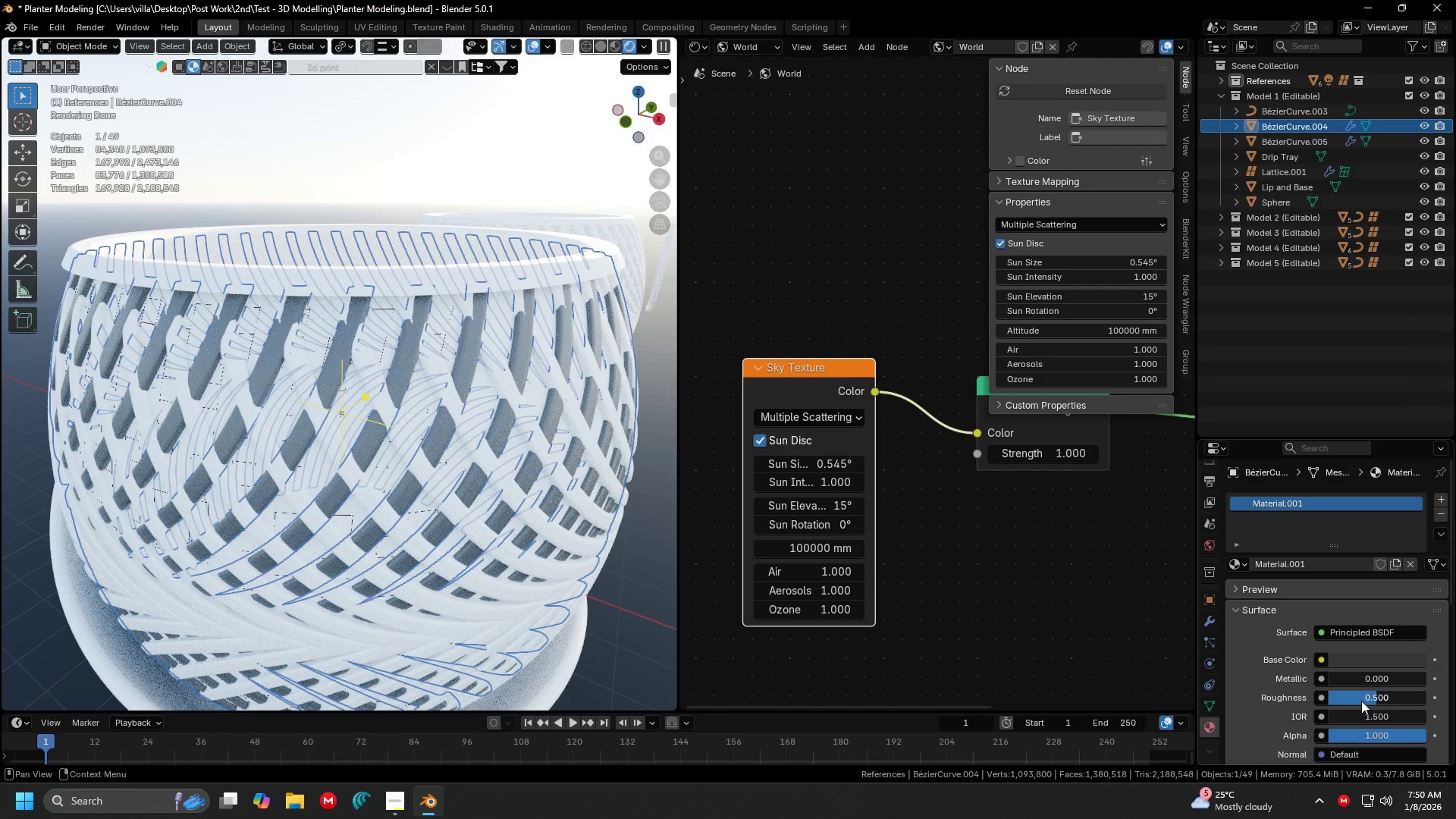 
left_click_drag(start_coordinate=[1377, 702], to_coordinate=[183, 228])
 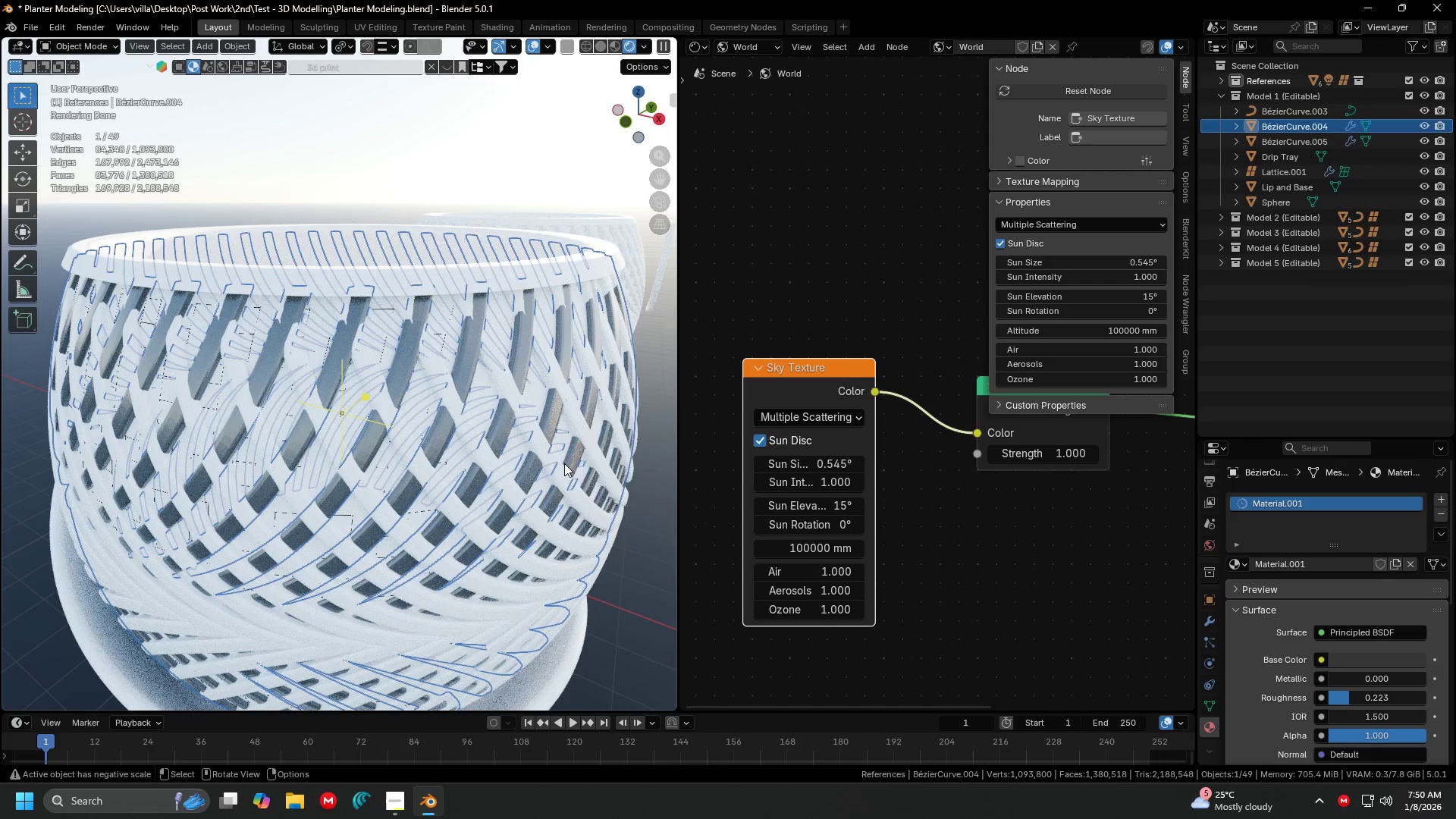 
hold_key(key=ShiftLeft, duration=0.38)
 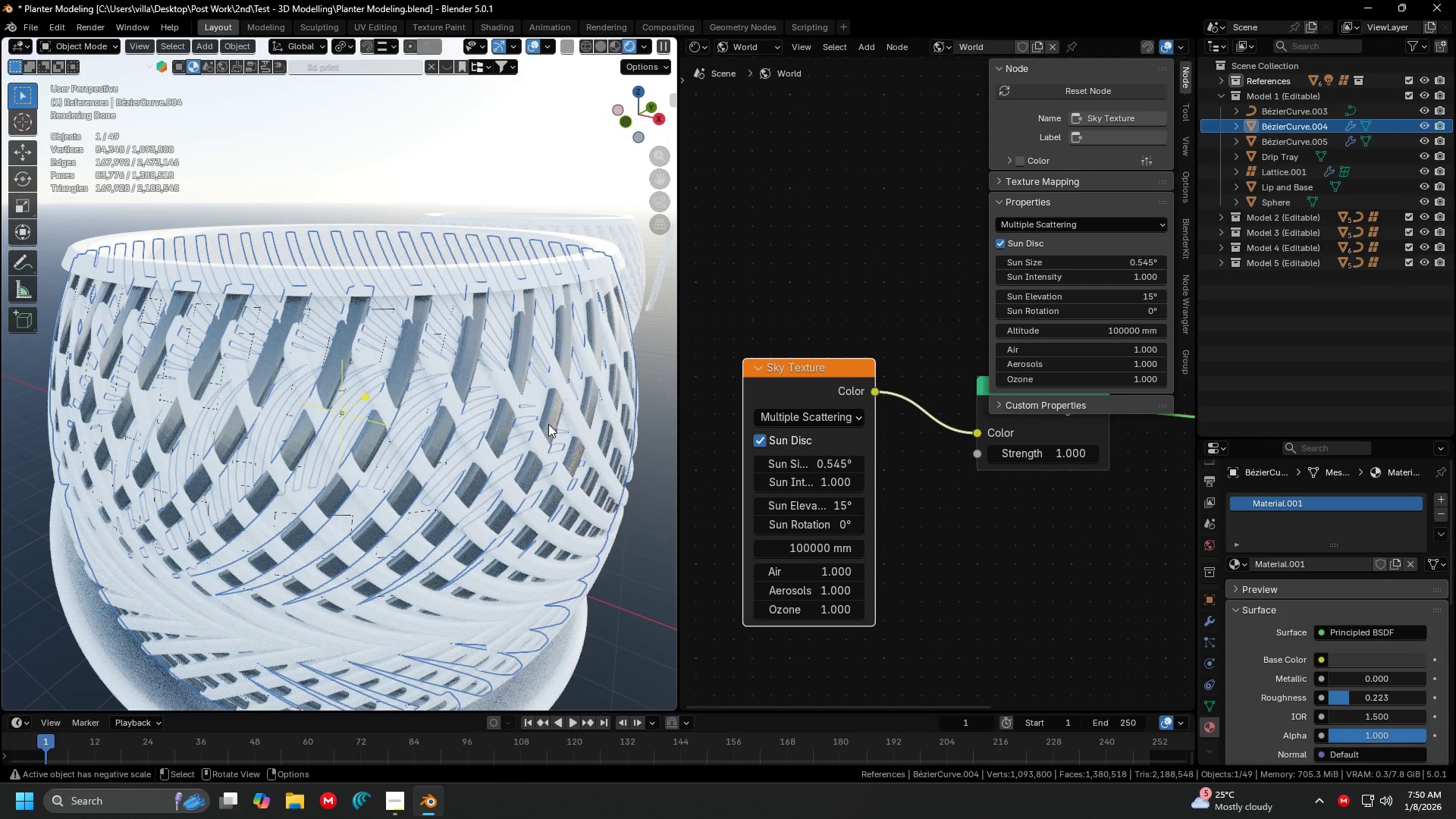 
scroll: coordinate [549, 424], scroll_direction: down, amount: 4.0
 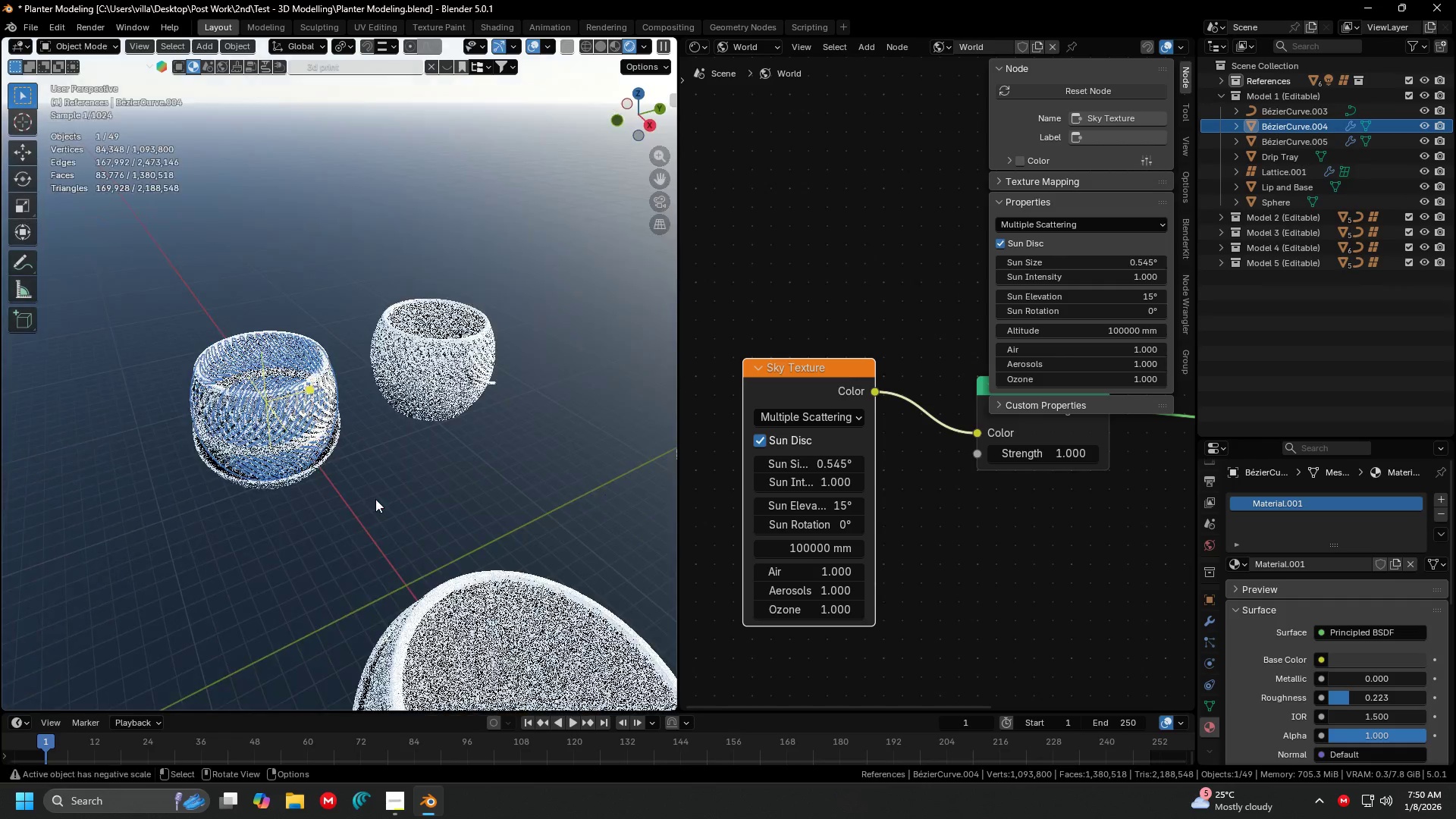 
left_click([376, 494])
 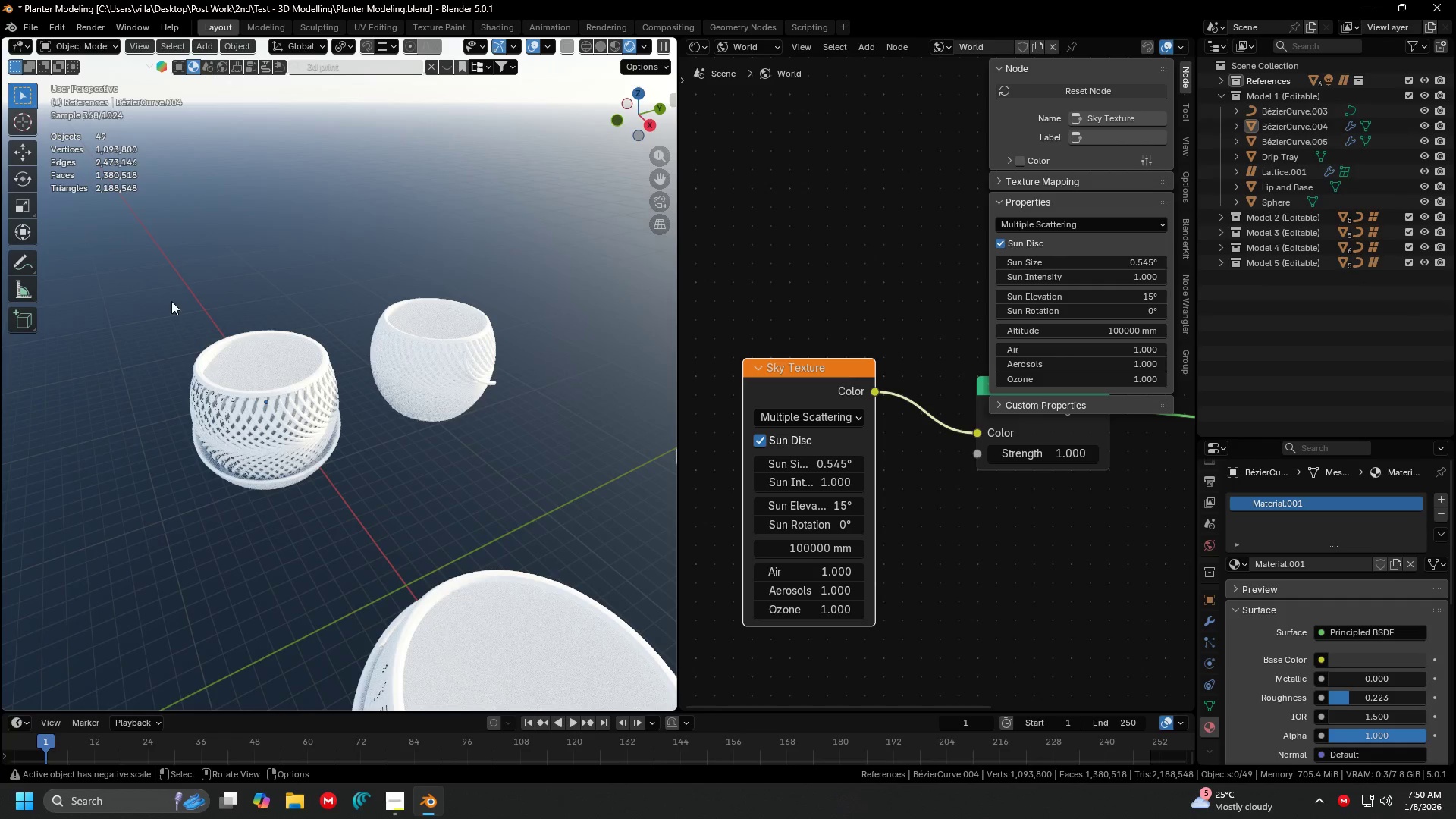 
left_click_drag(start_coordinate=[168, 297], to_coordinate=[346, 521])
 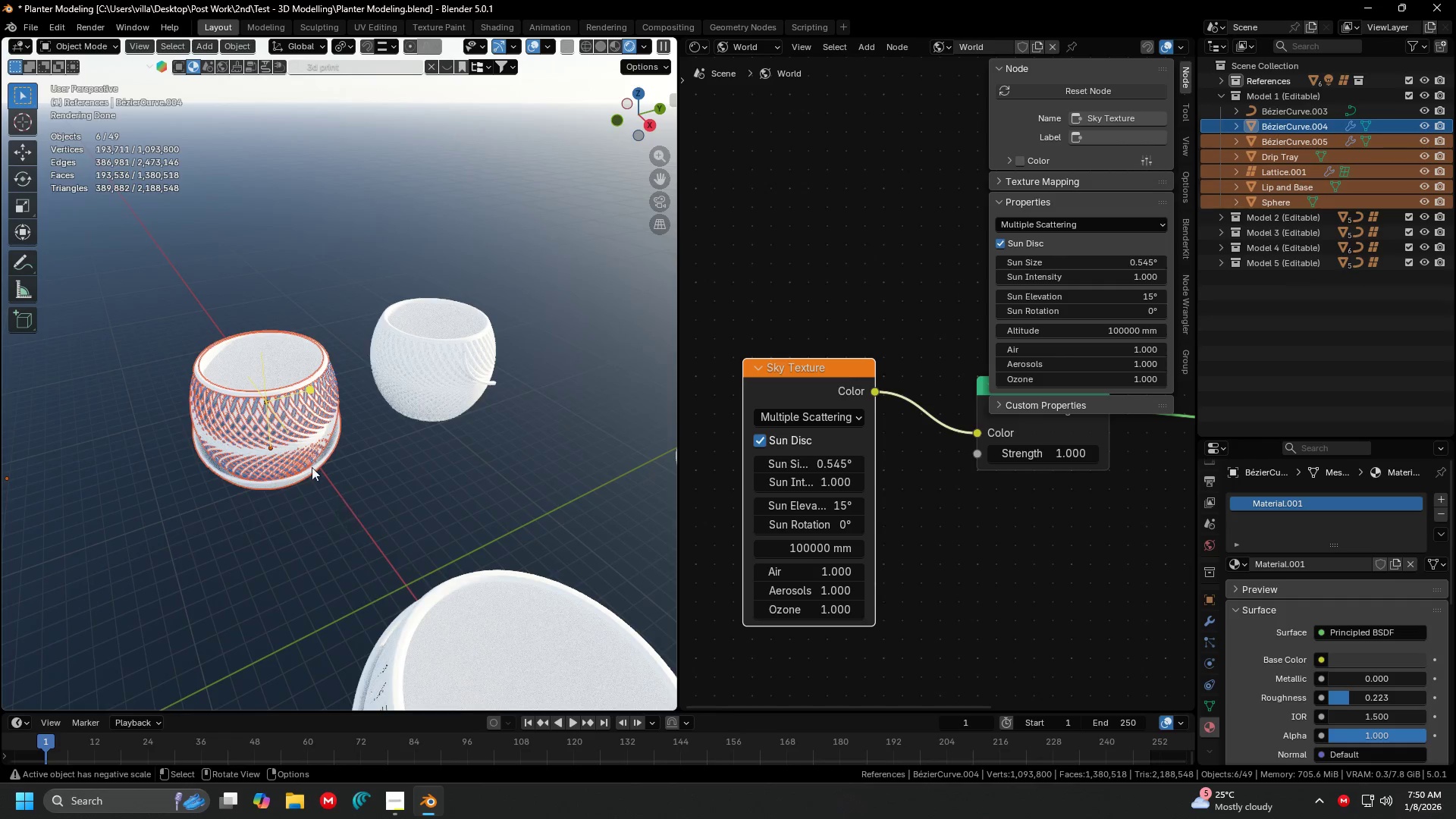 
scroll: coordinate [311, 463], scroll_direction: up, amount: 3.0
 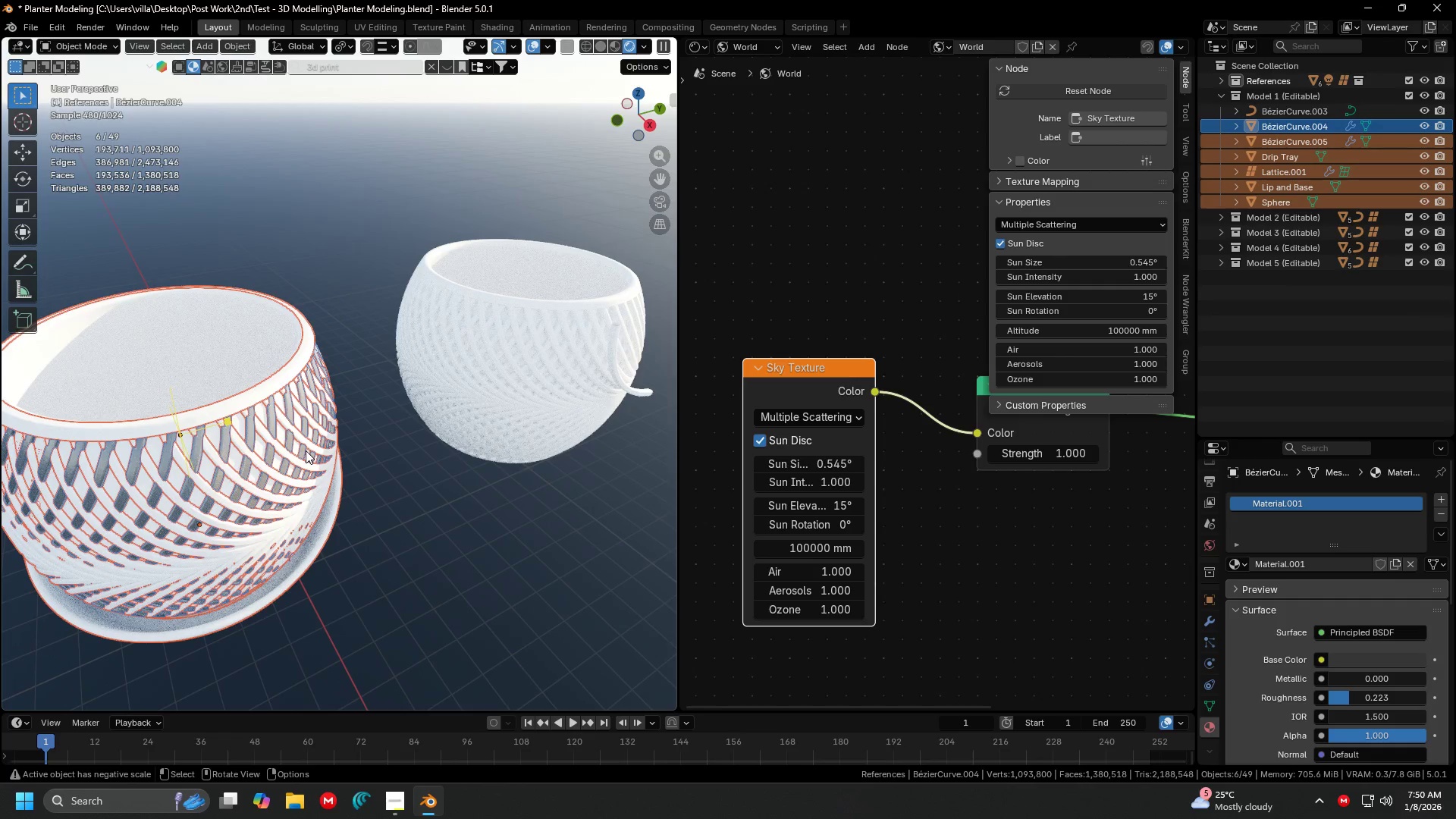 
key(Control+L)
 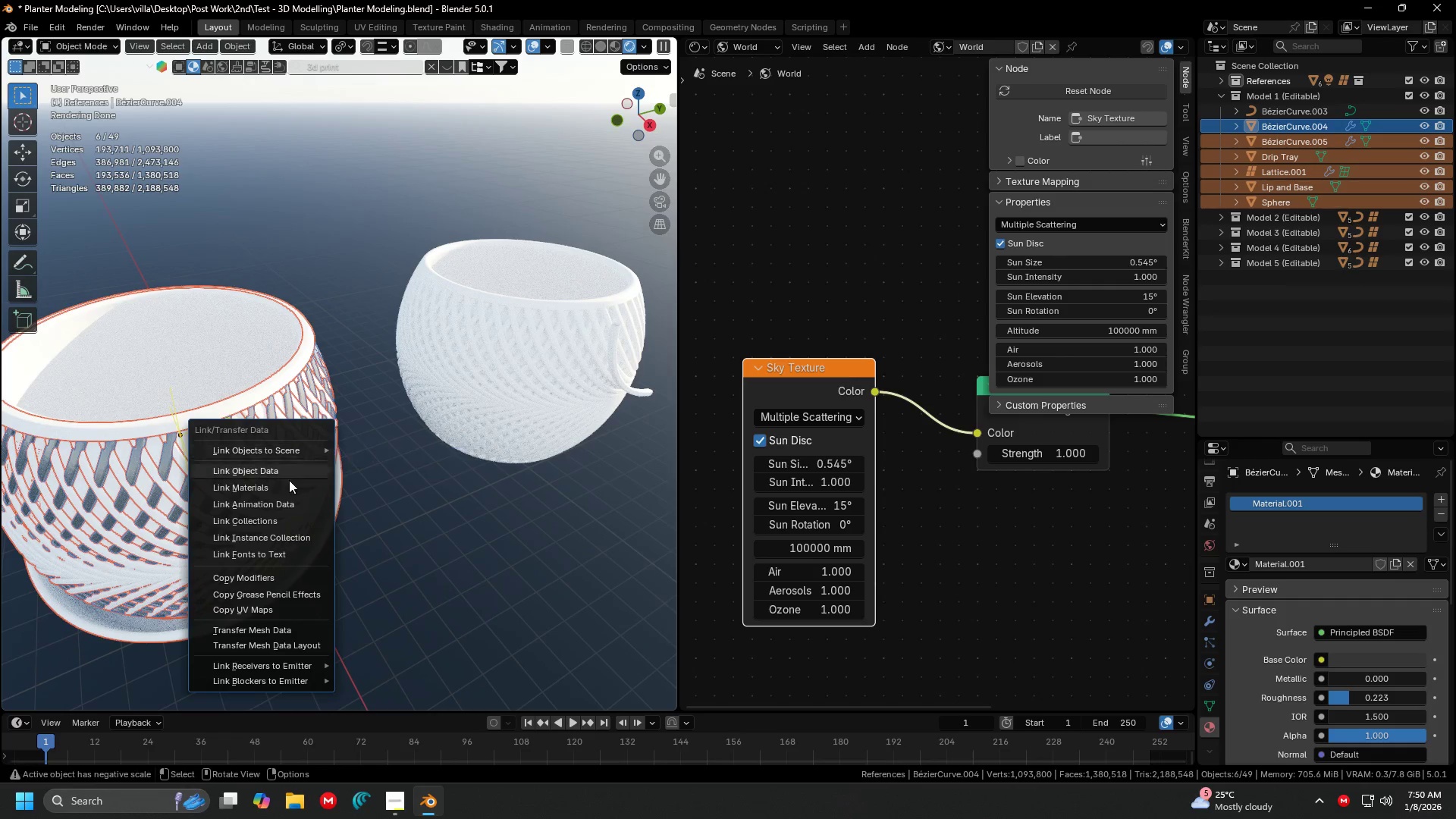 
left_click([287, 482])
 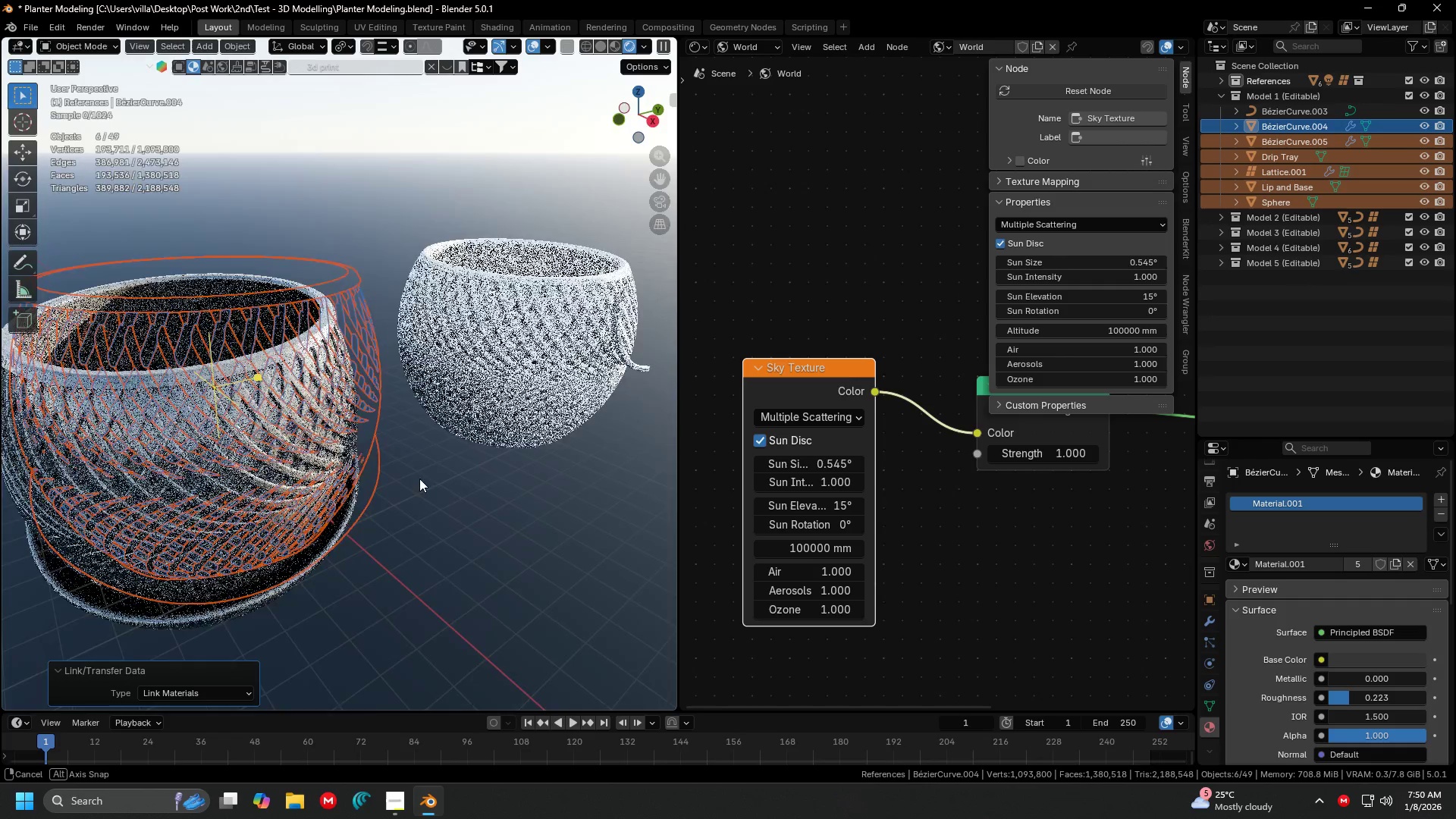 
left_click([440, 468])
 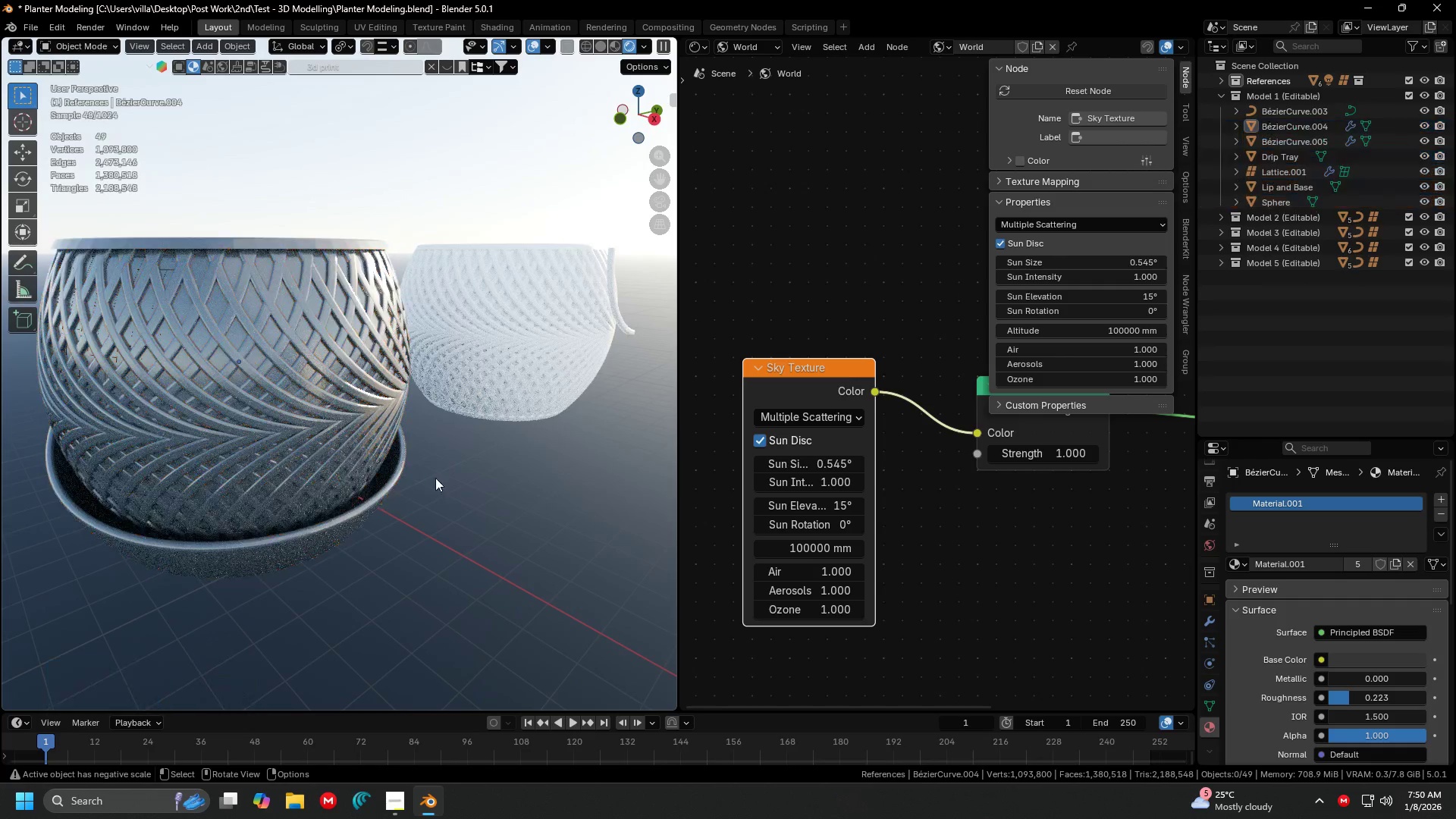 
key(Shift+ShiftLeft)
 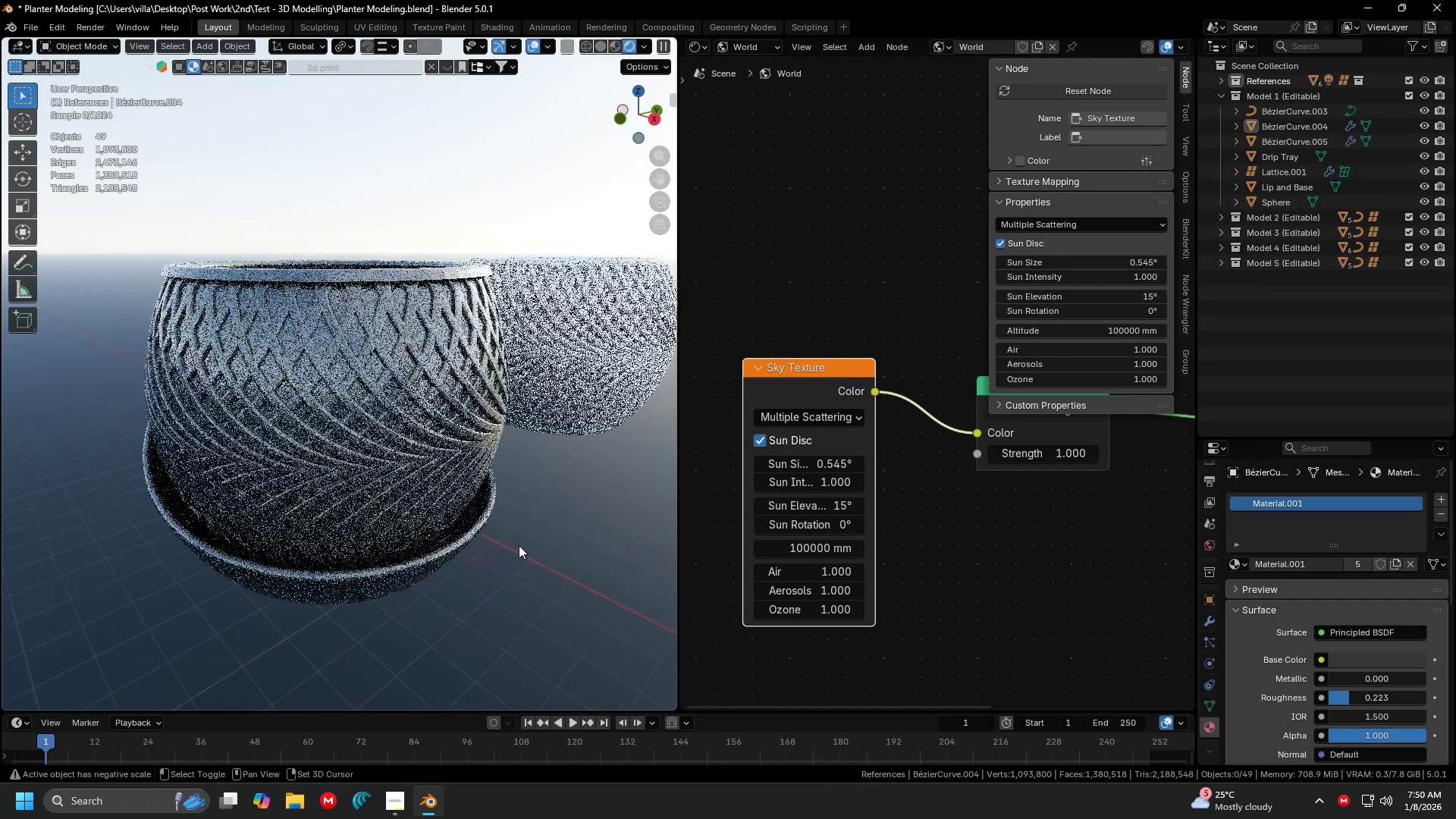 
scroll: coordinate [519, 545], scroll_direction: up, amount: 2.0
 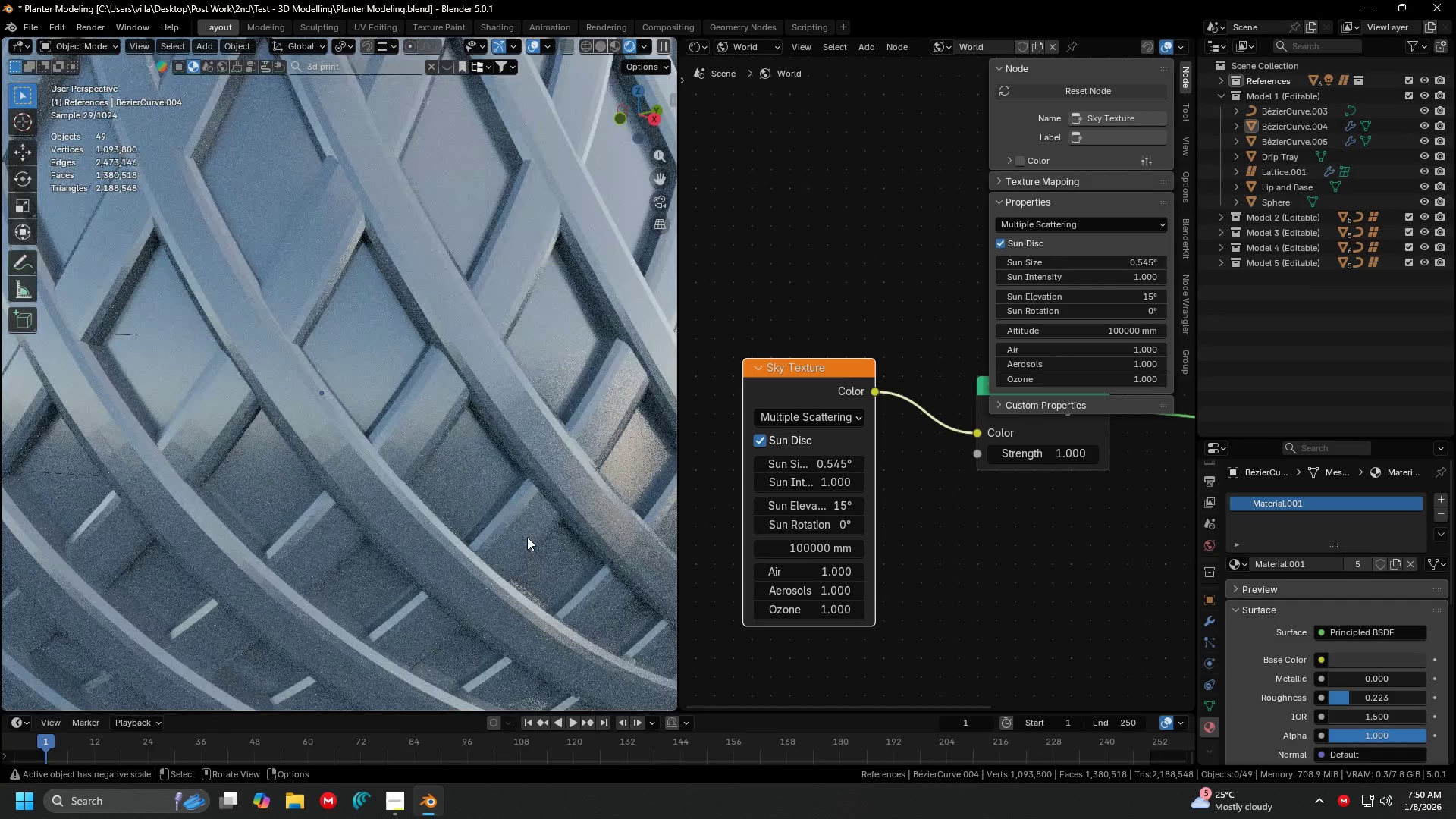 
scroll: coordinate [521, 537], scroll_direction: down, amount: 1.0
 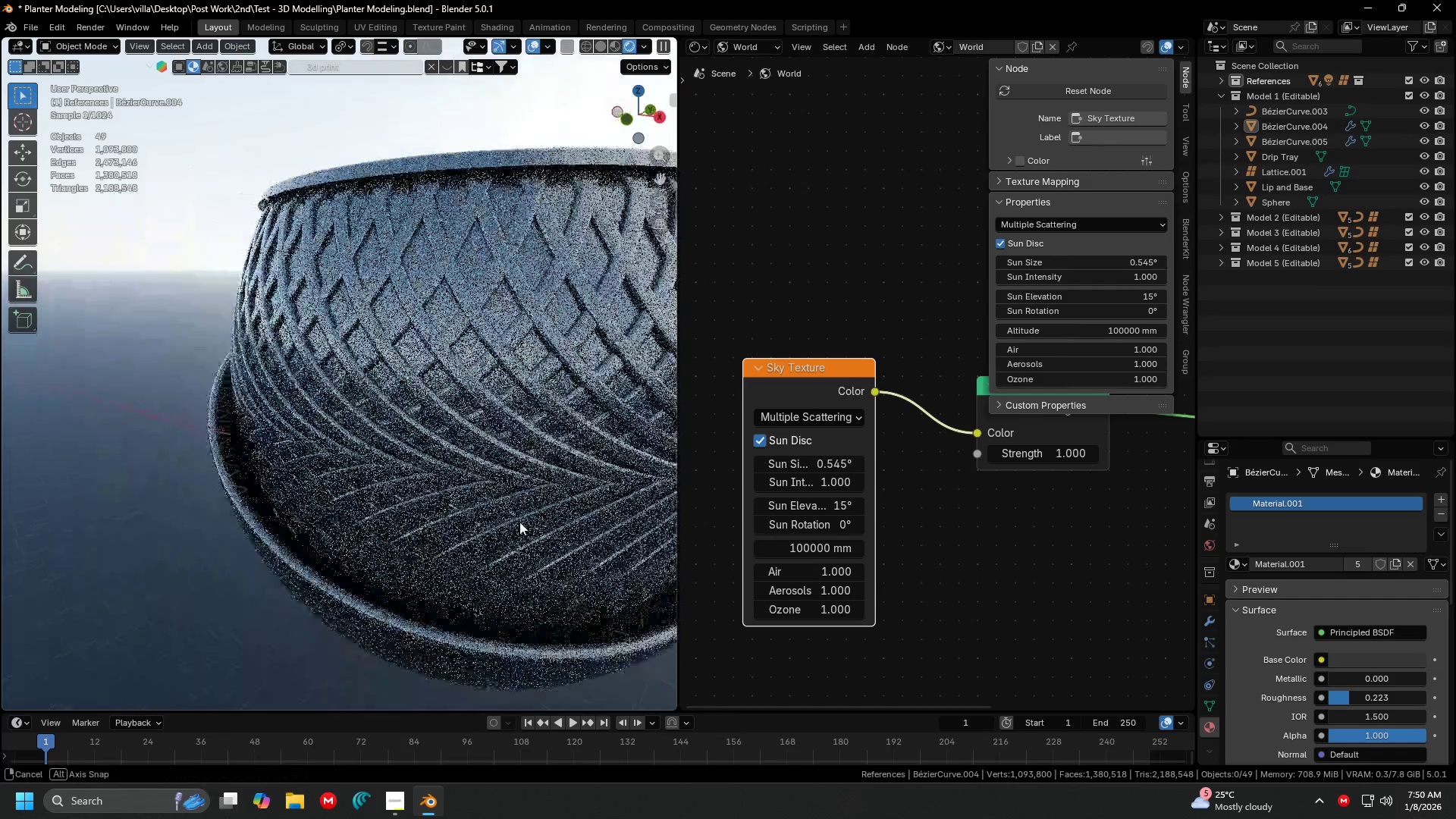 
key(Shift+ShiftLeft)
 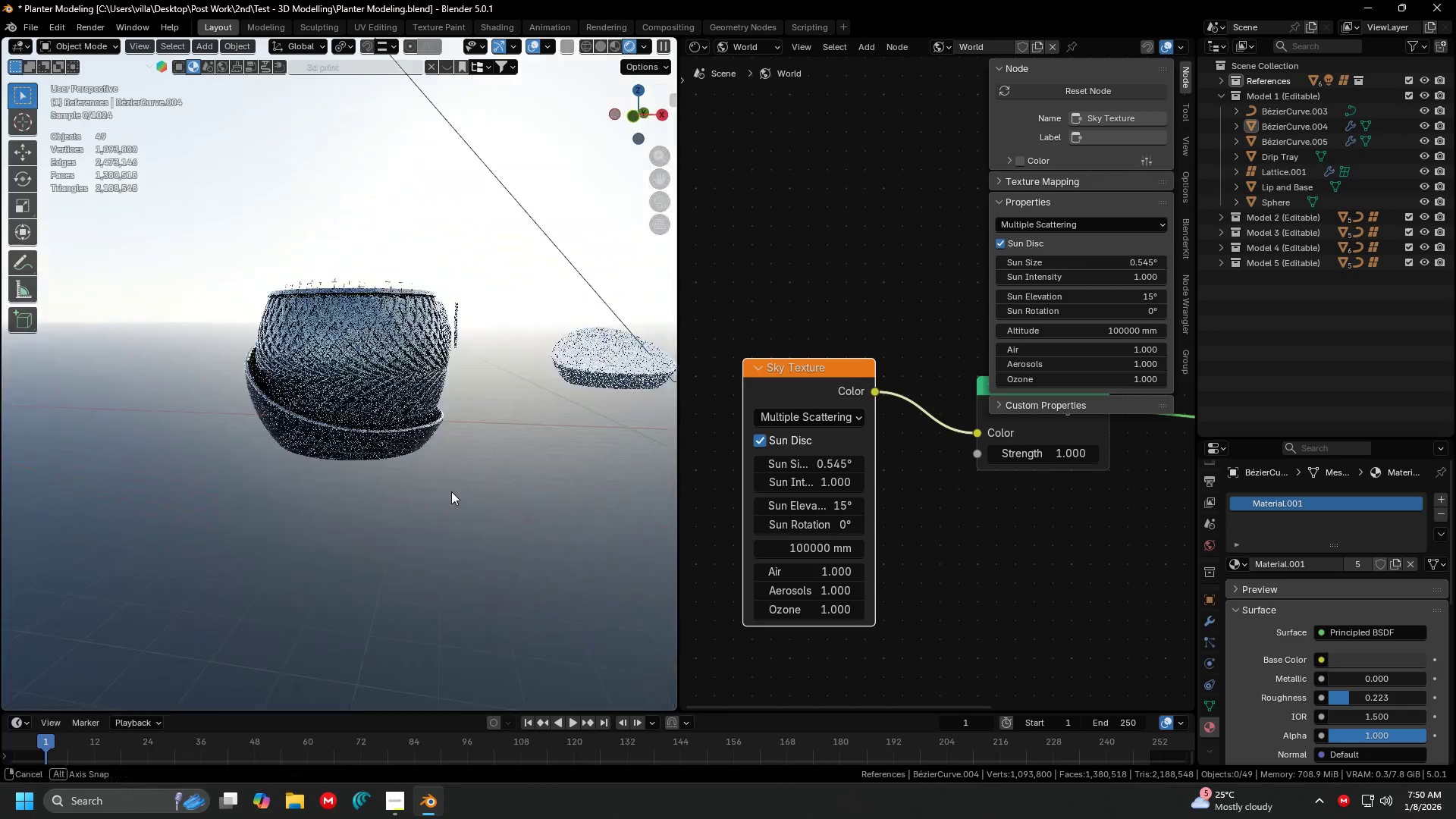 
scroll: coordinate [541, 515], scroll_direction: down, amount: 3.0
 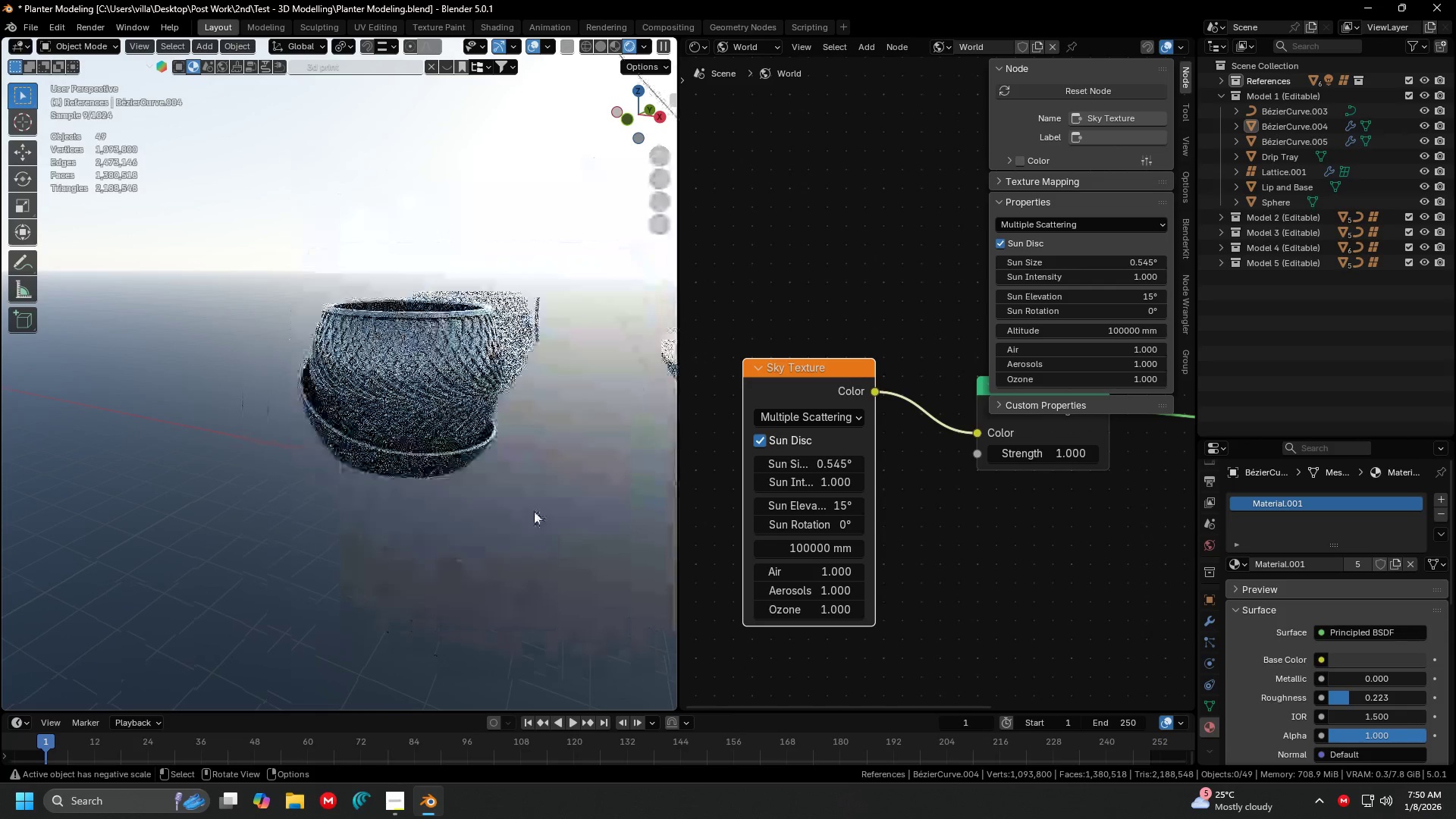 
key(Shift+ShiftLeft)
 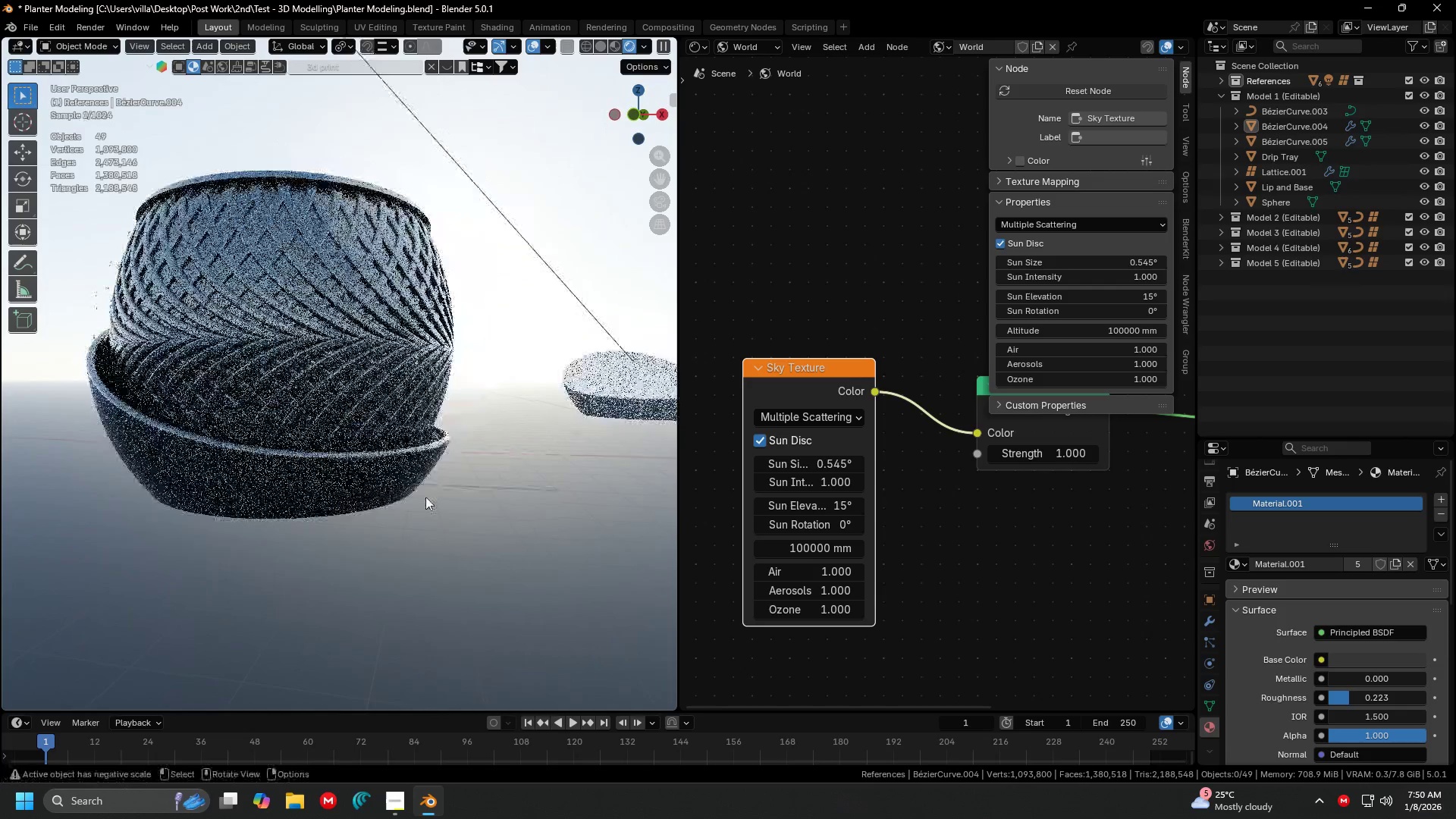 
scroll: coordinate [452, 479], scroll_direction: up, amount: 2.0
 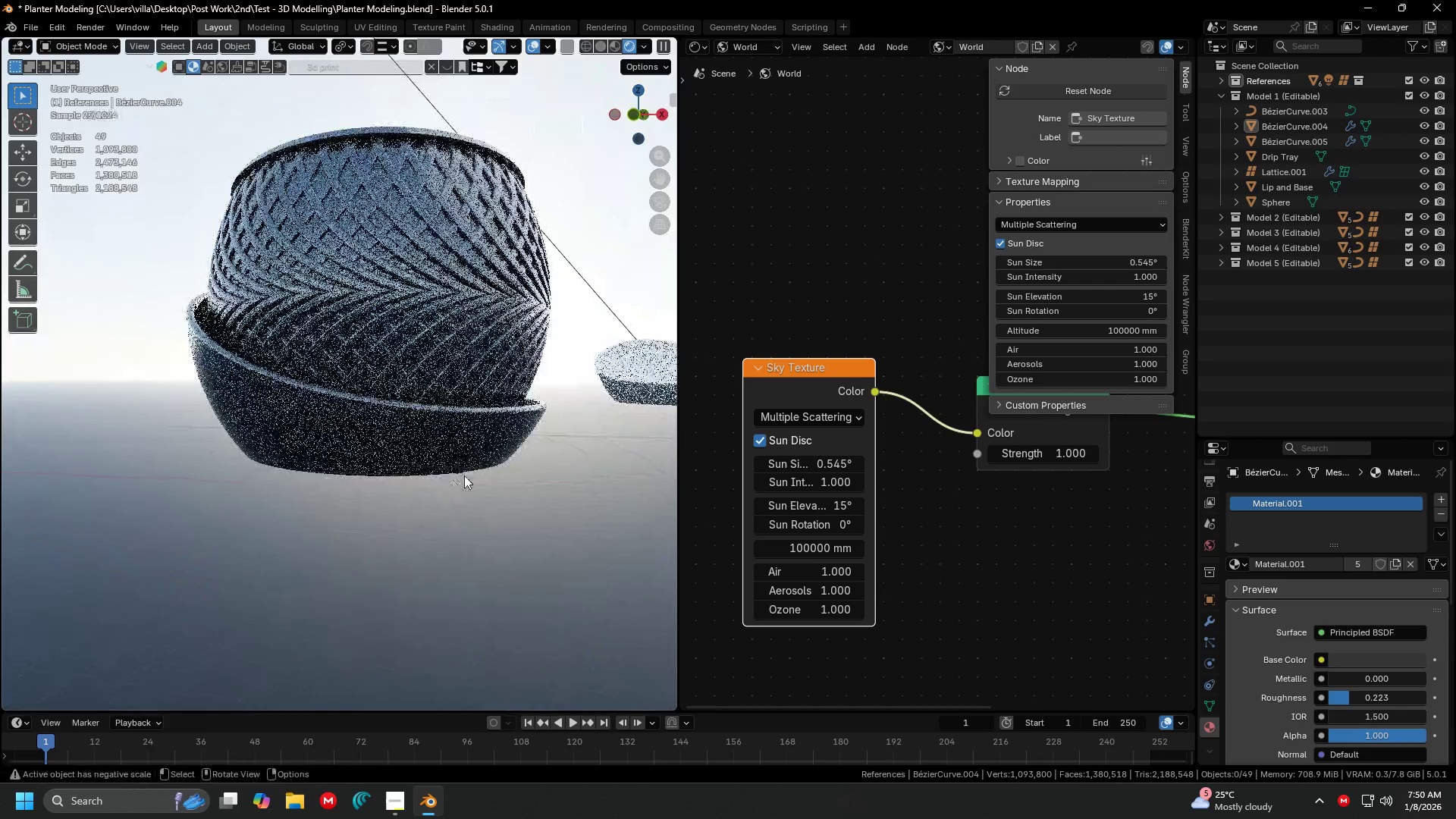 
key(Shift+ShiftLeft)
 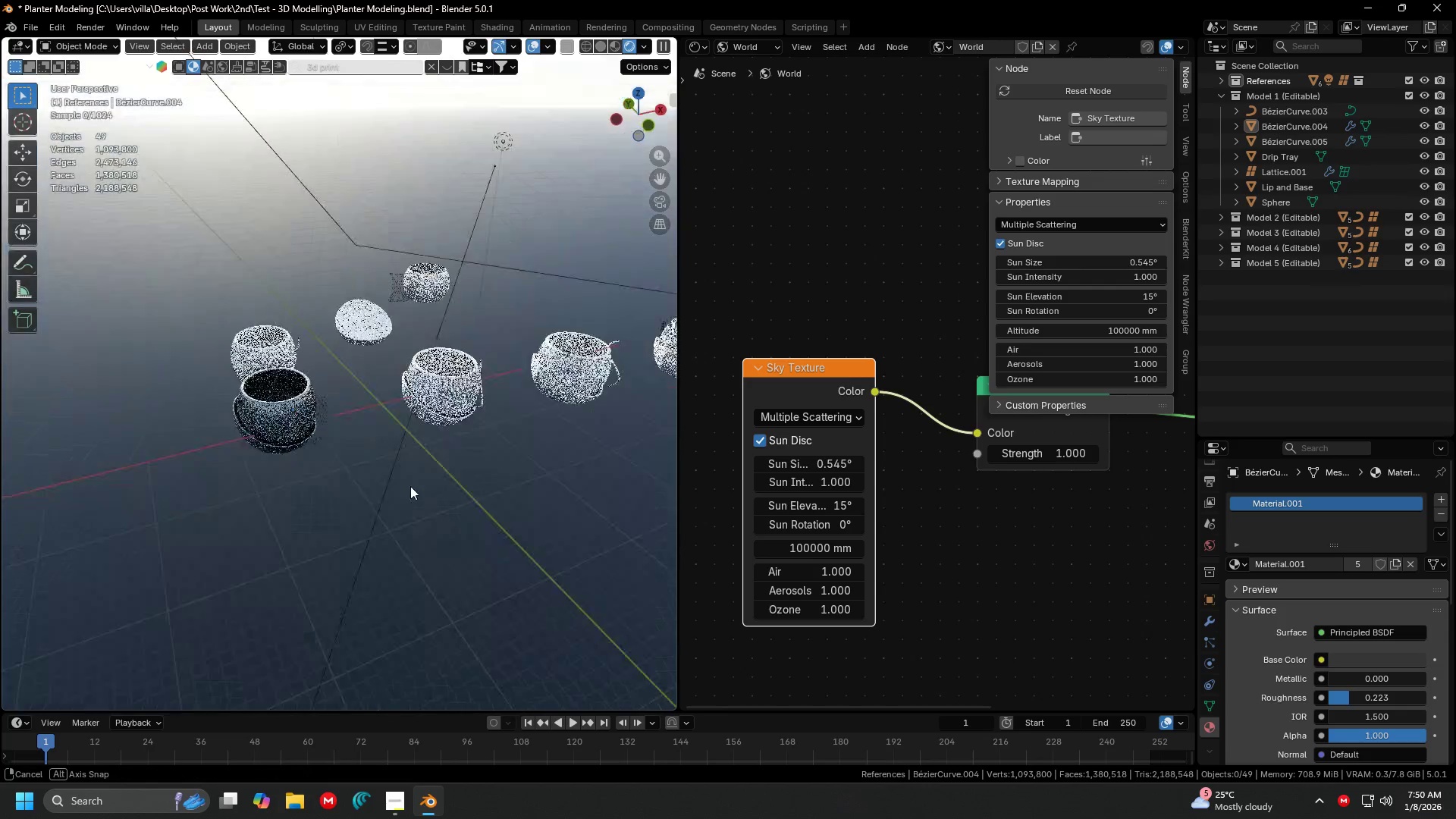 
scroll: coordinate [469, 566], scroll_direction: down, amount: 6.0
 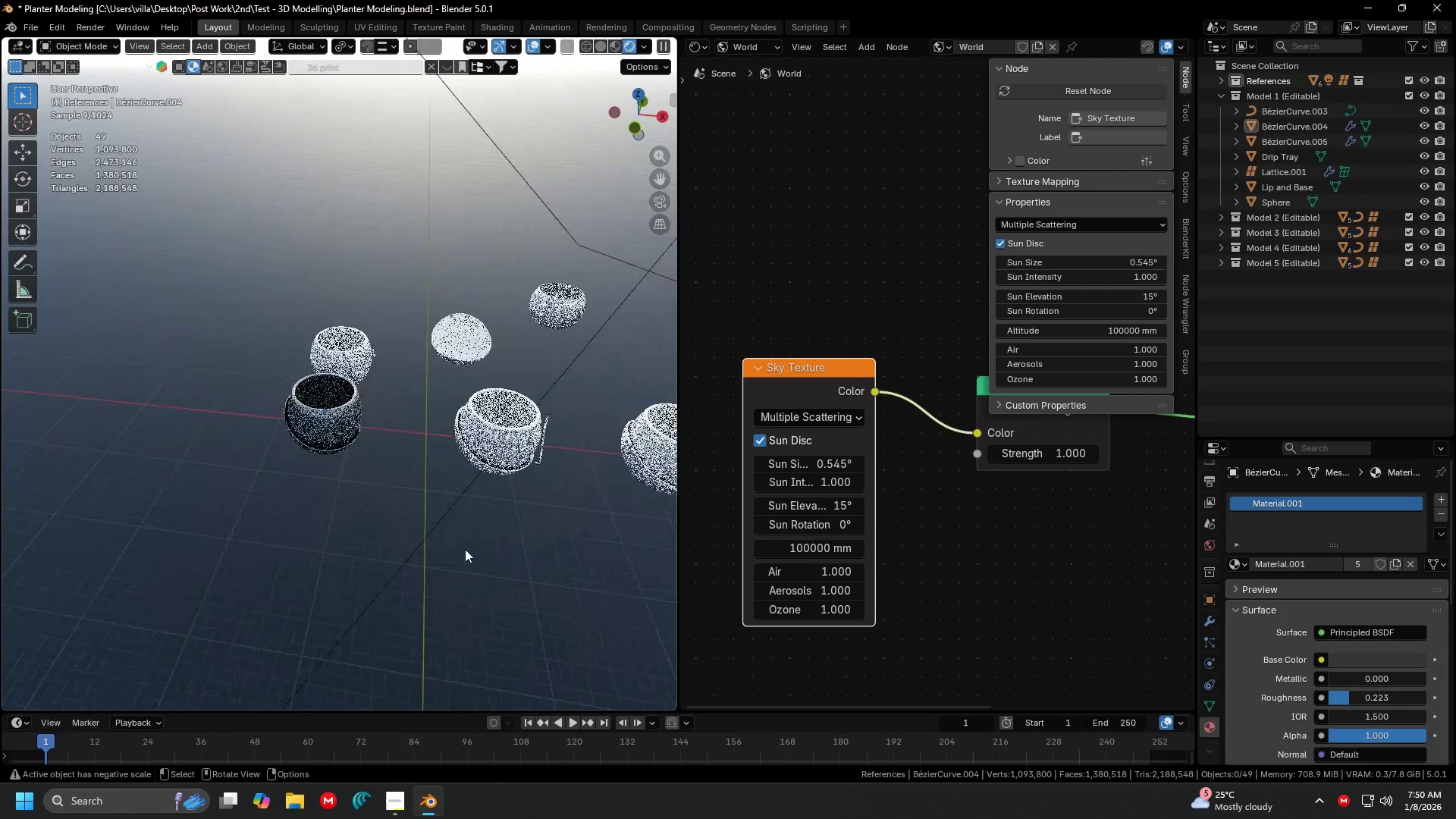 
scroll: coordinate [447, 467], scroll_direction: up, amount: 3.0
 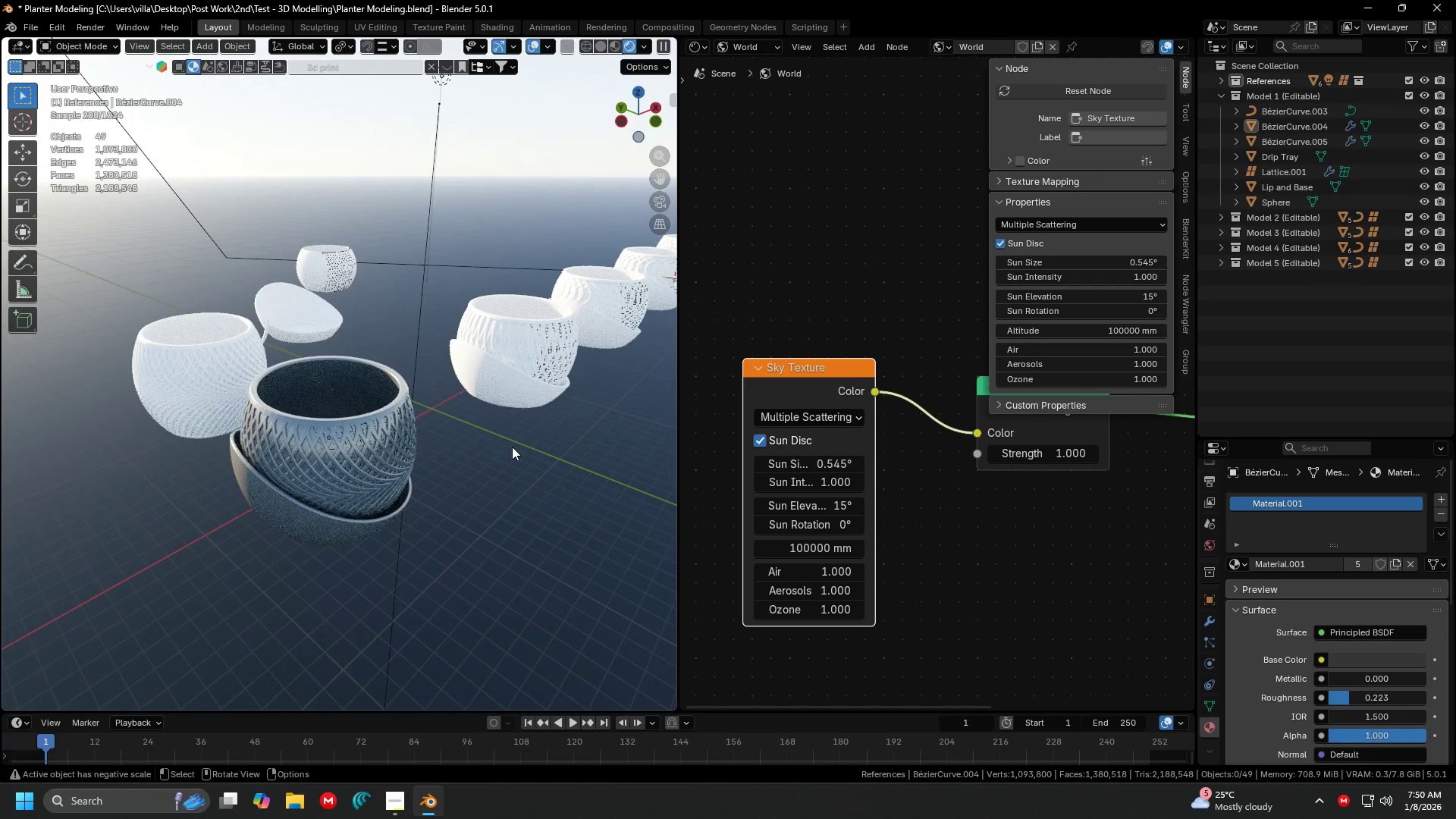 
key(A)
 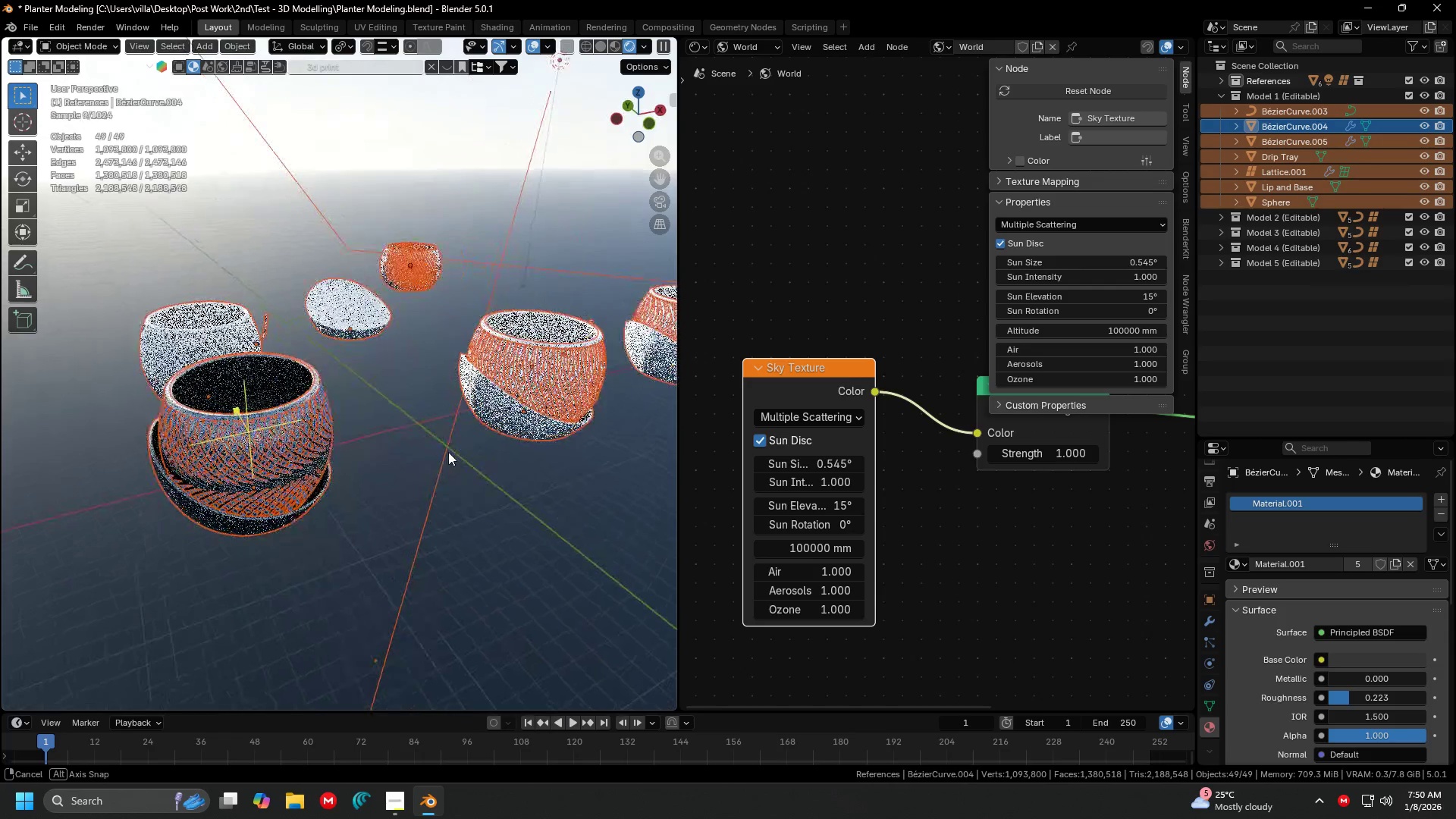 
key(Alt+AltLeft)
 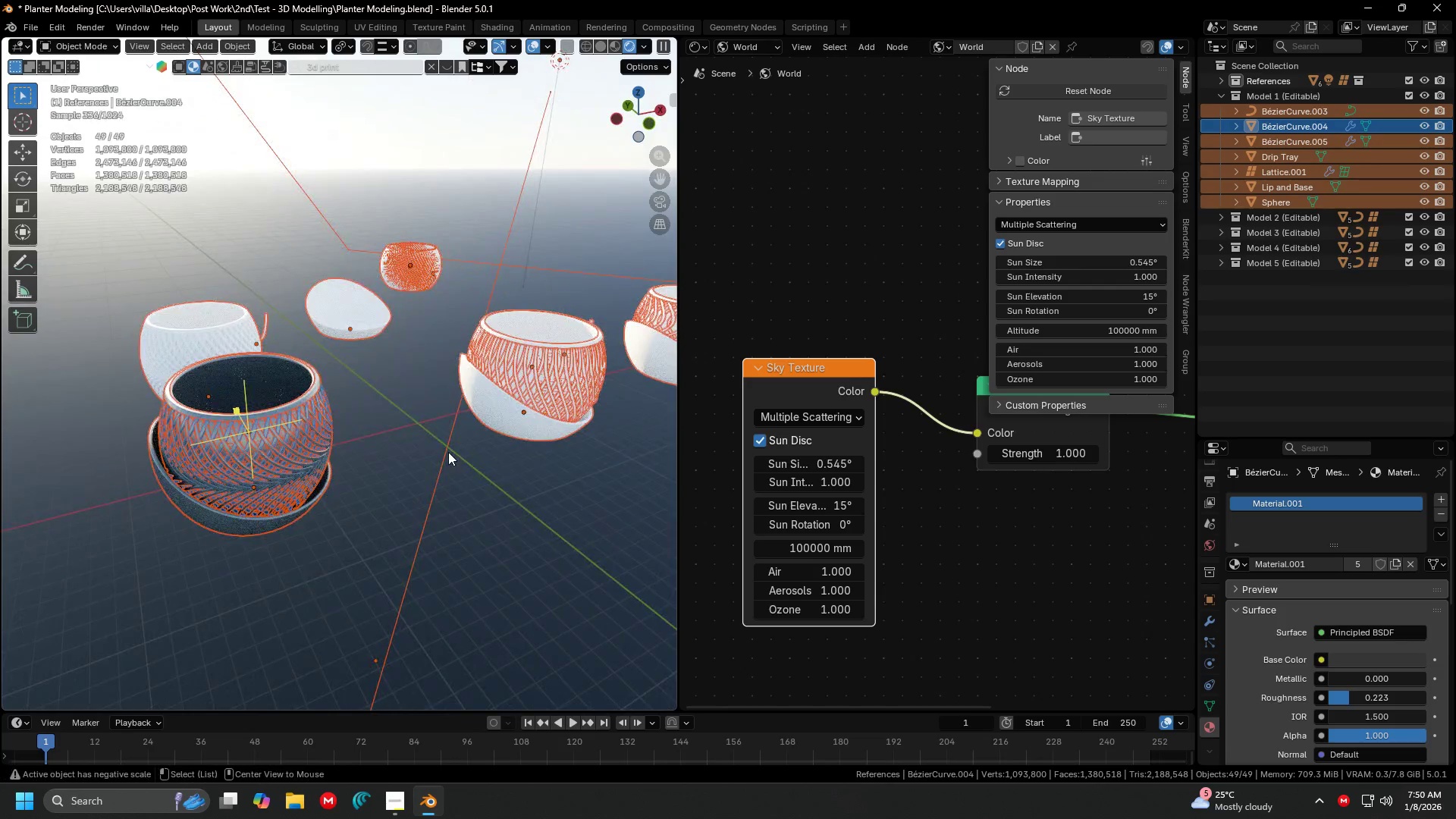 
key(Alt+Tab)